 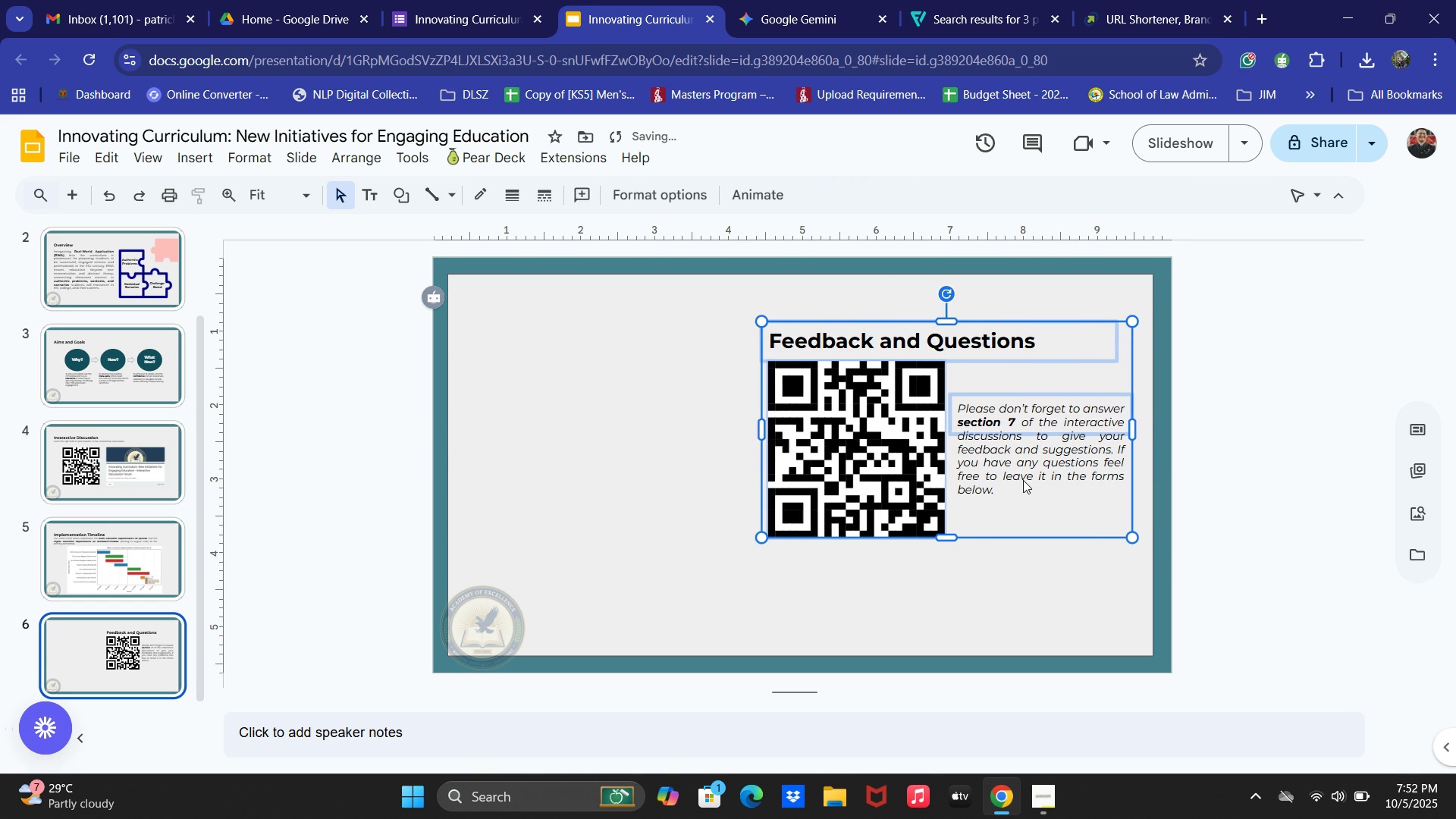 
key(ArrowRight)
 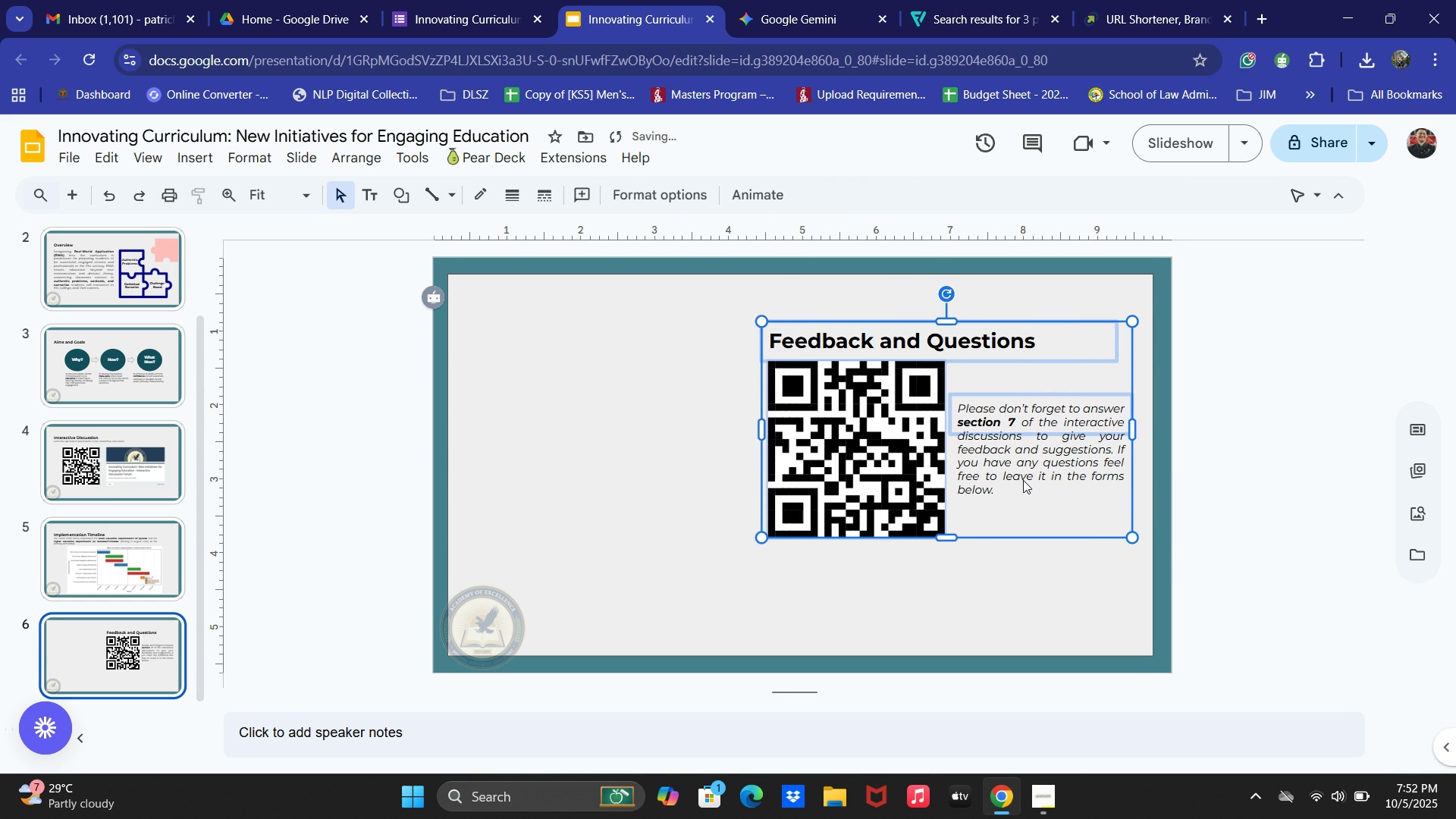 
key(ArrowRight)
 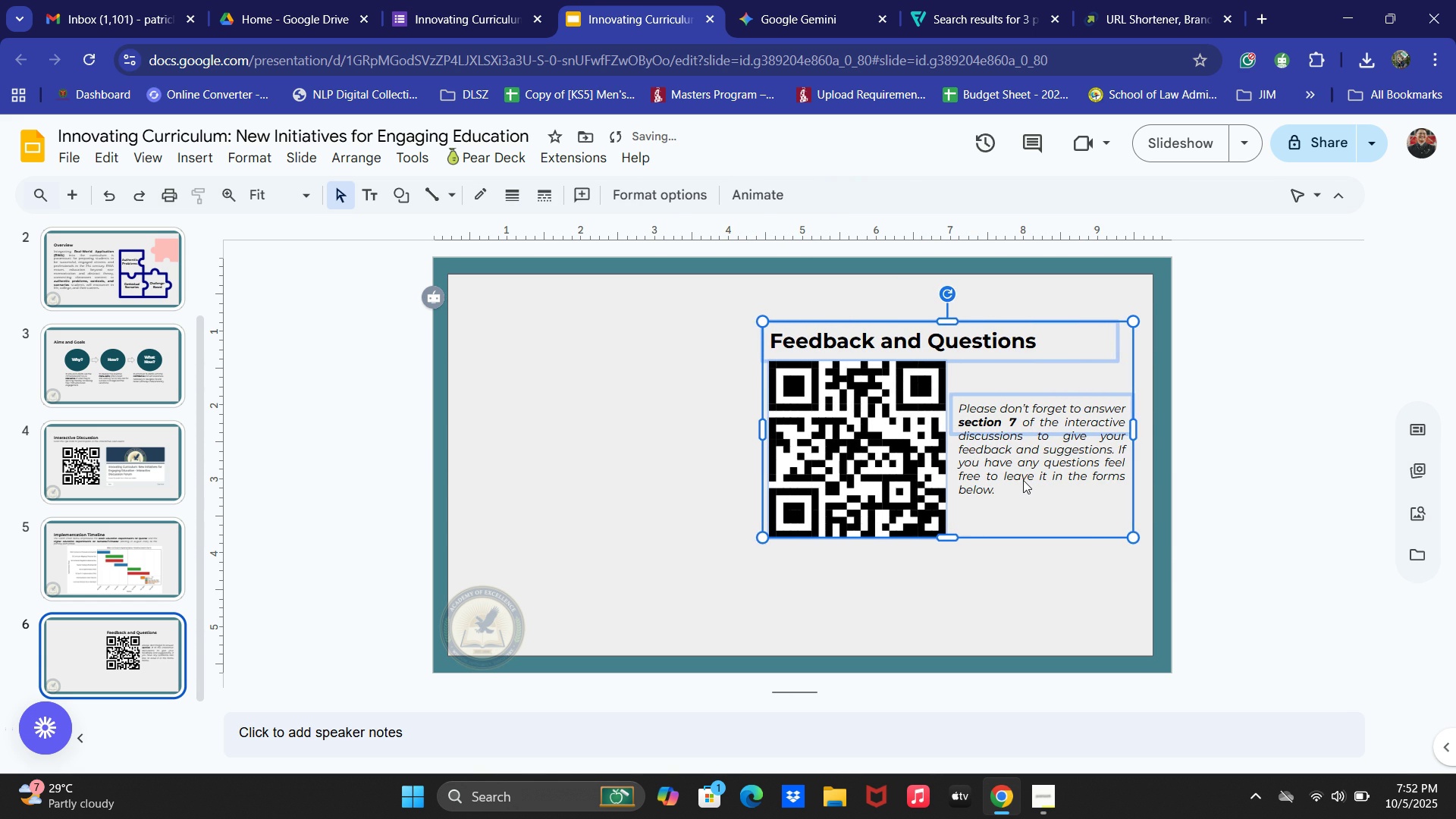 
key(ArrowRight)
 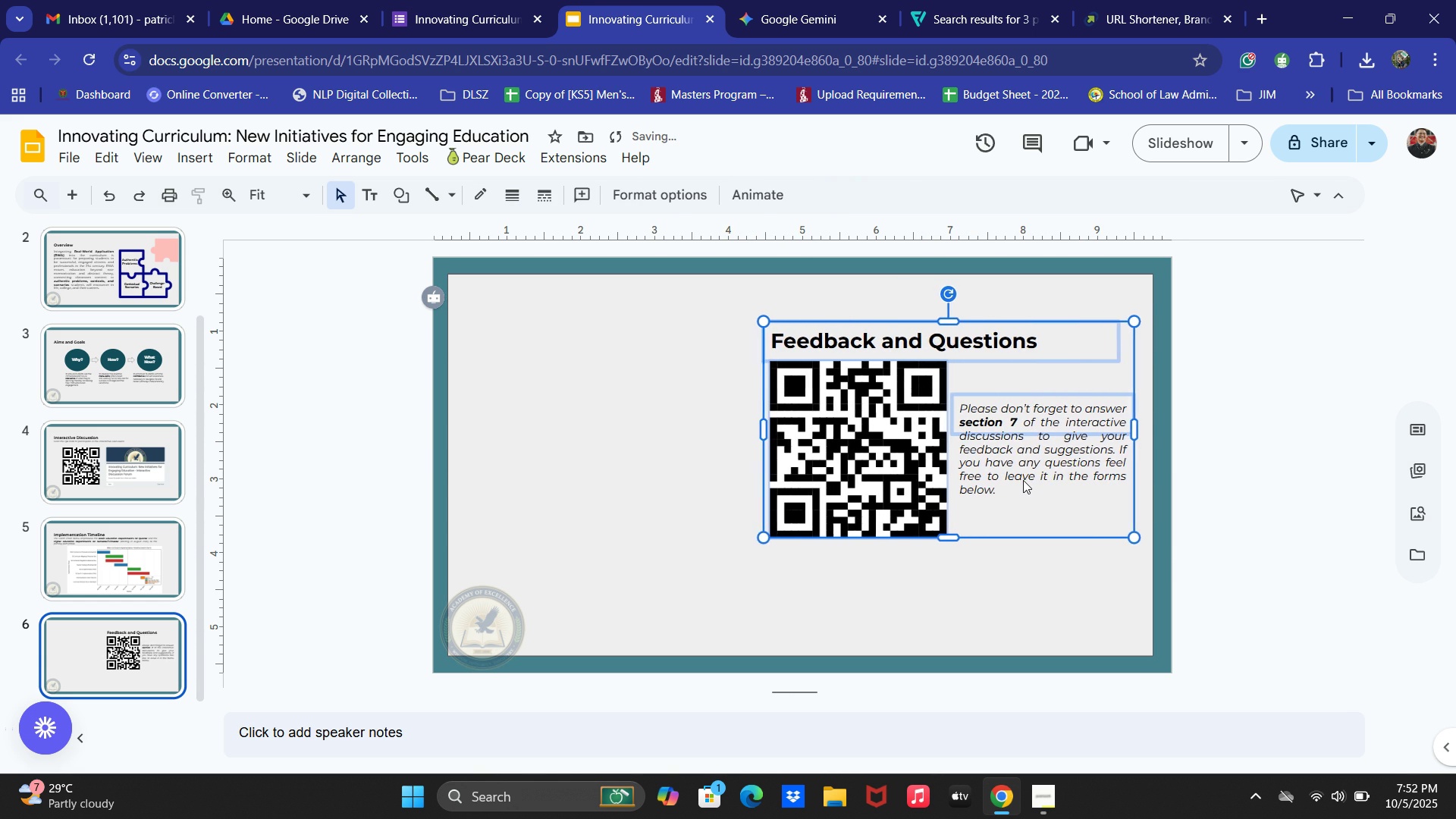 
key(ArrowRight)
 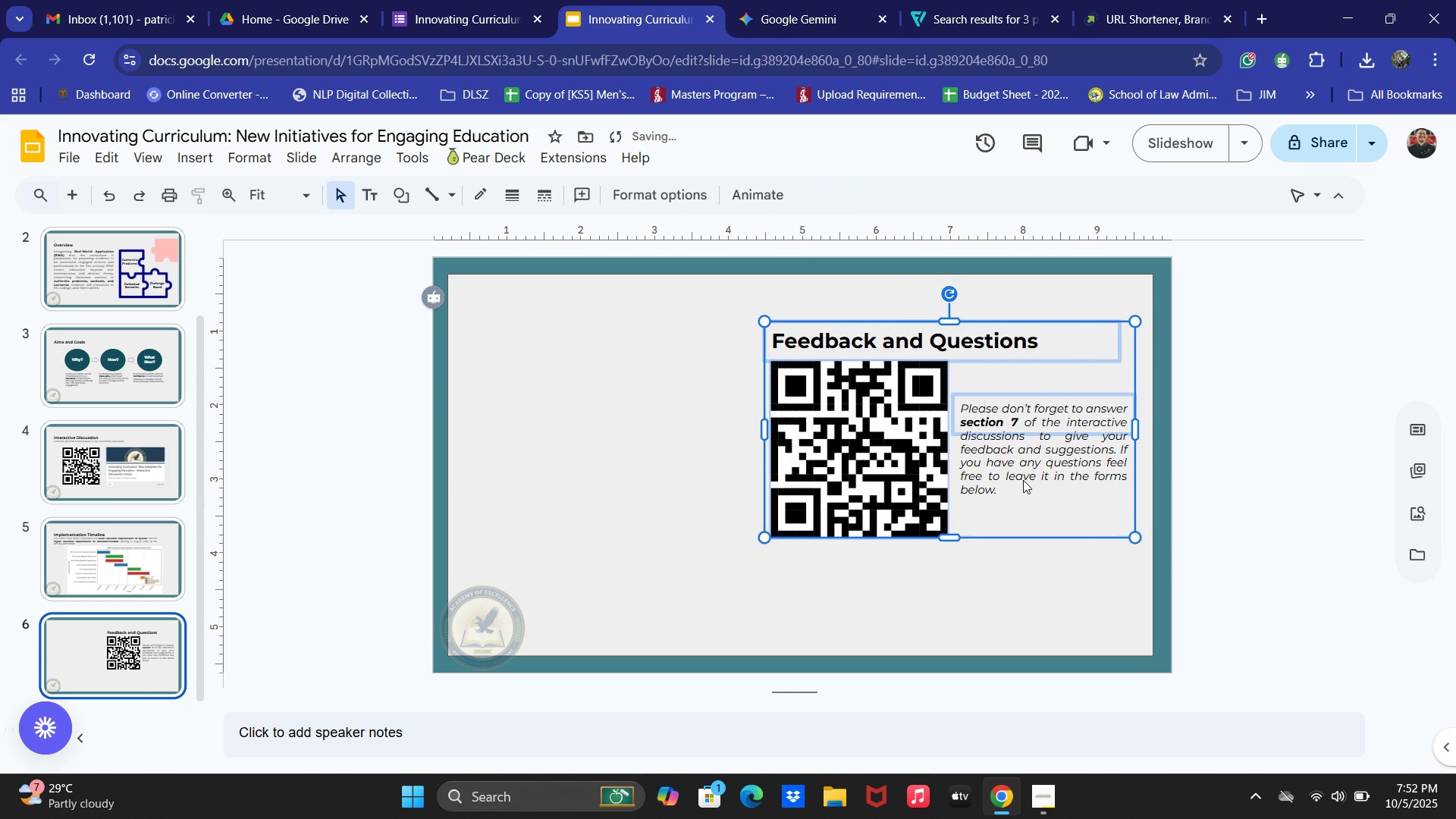 
key(ArrowDown)
 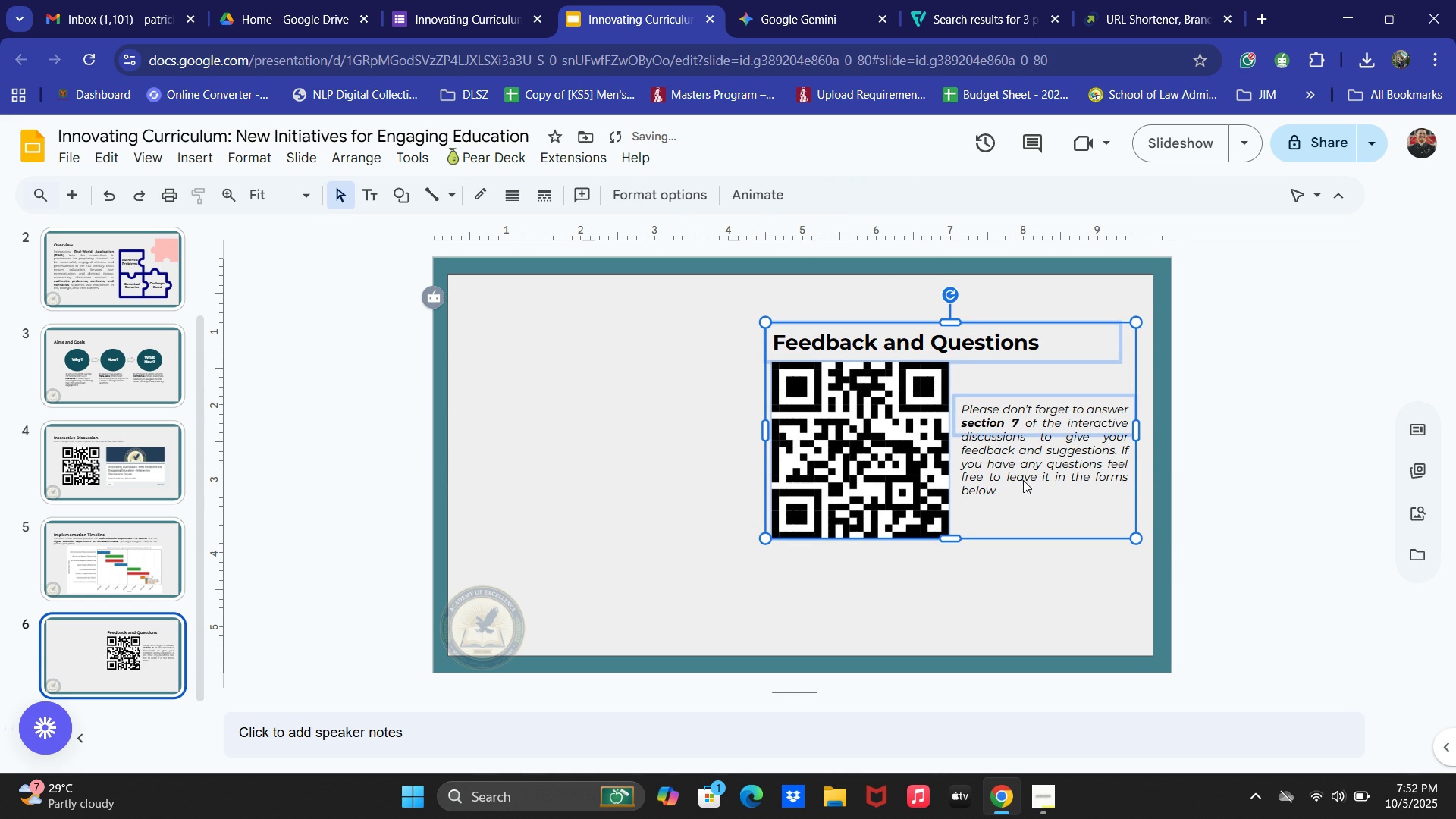 
key(ArrowDown)
 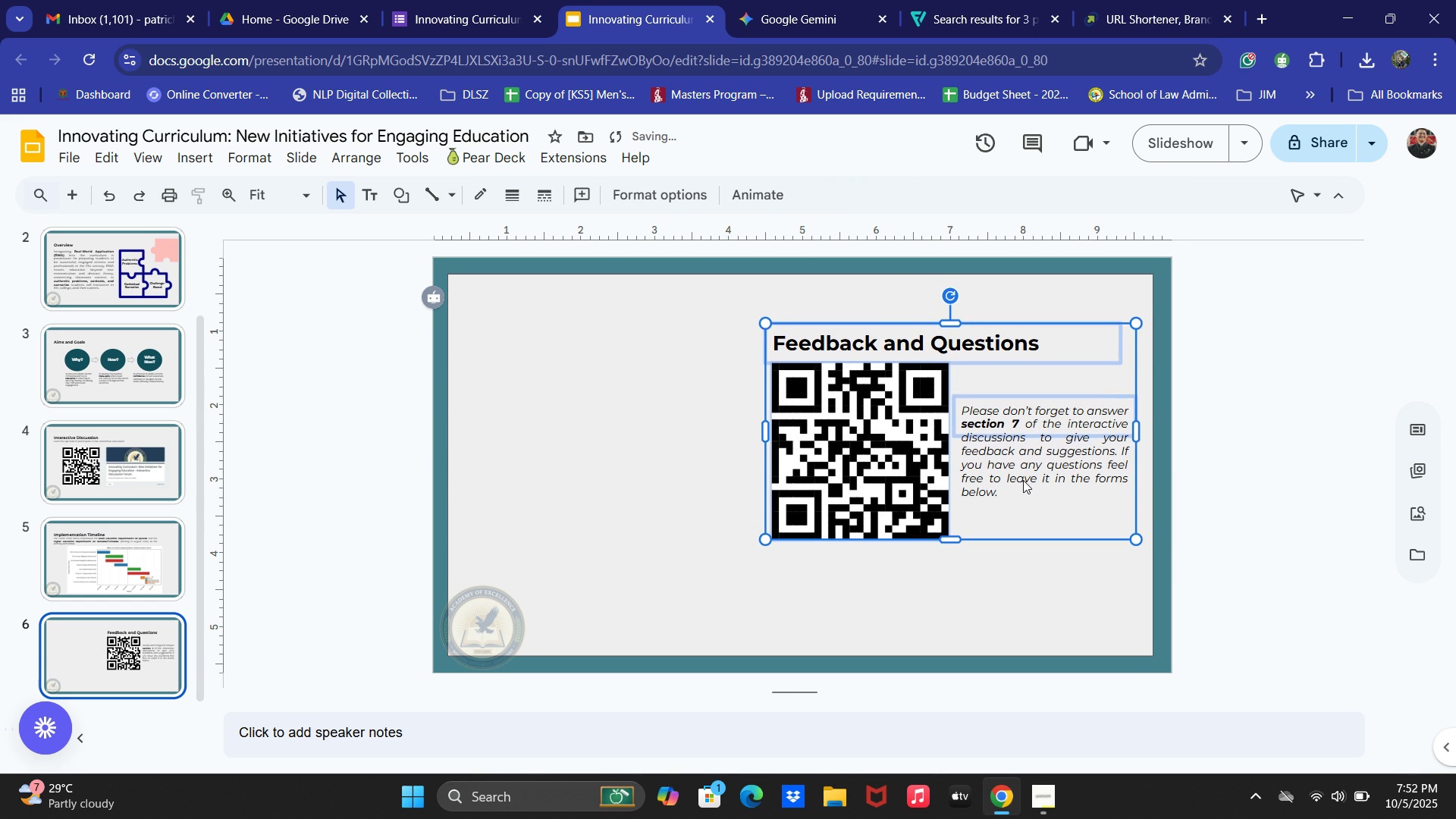 
key(ArrowDown)
 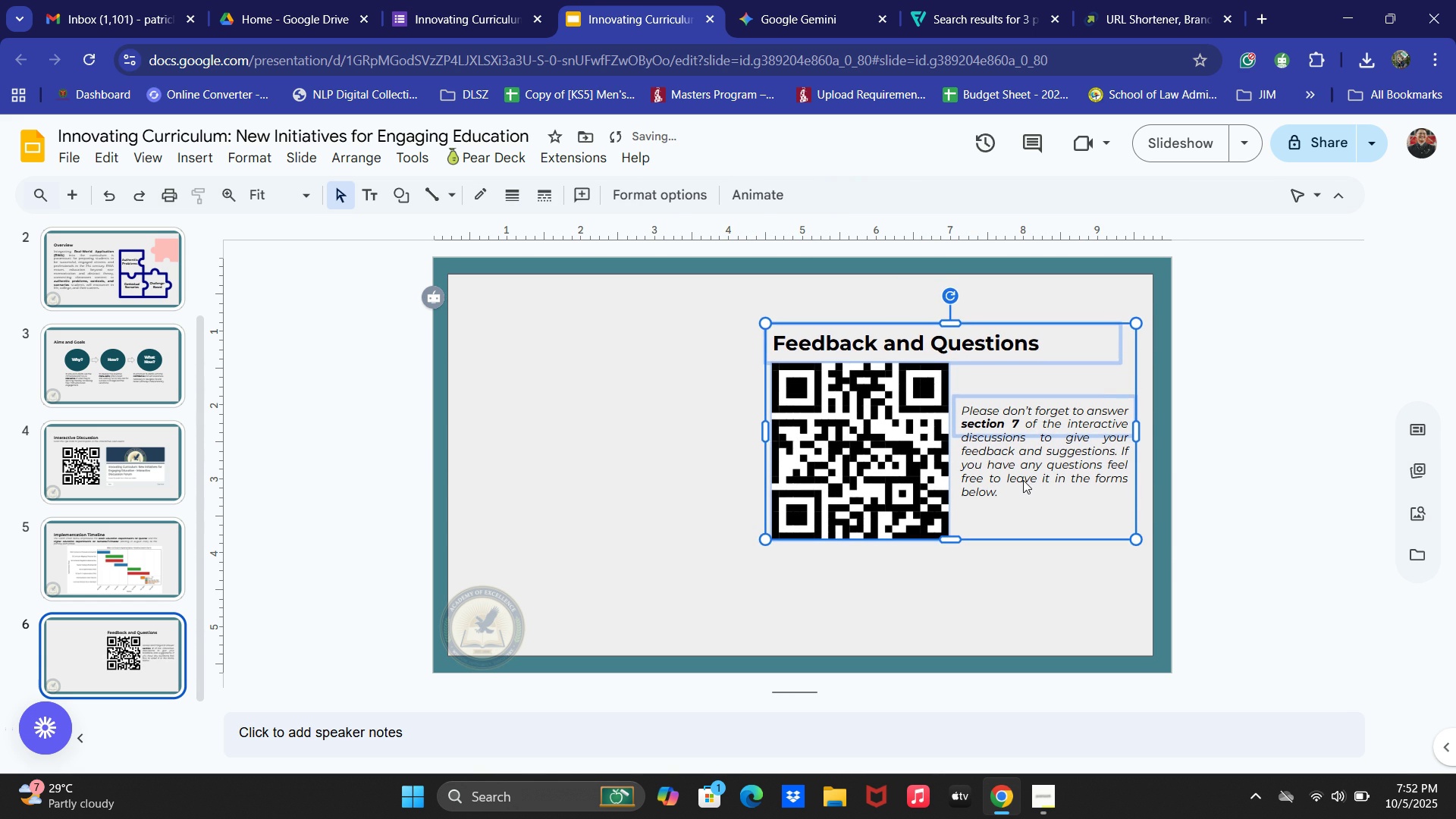 
key(ArrowDown)
 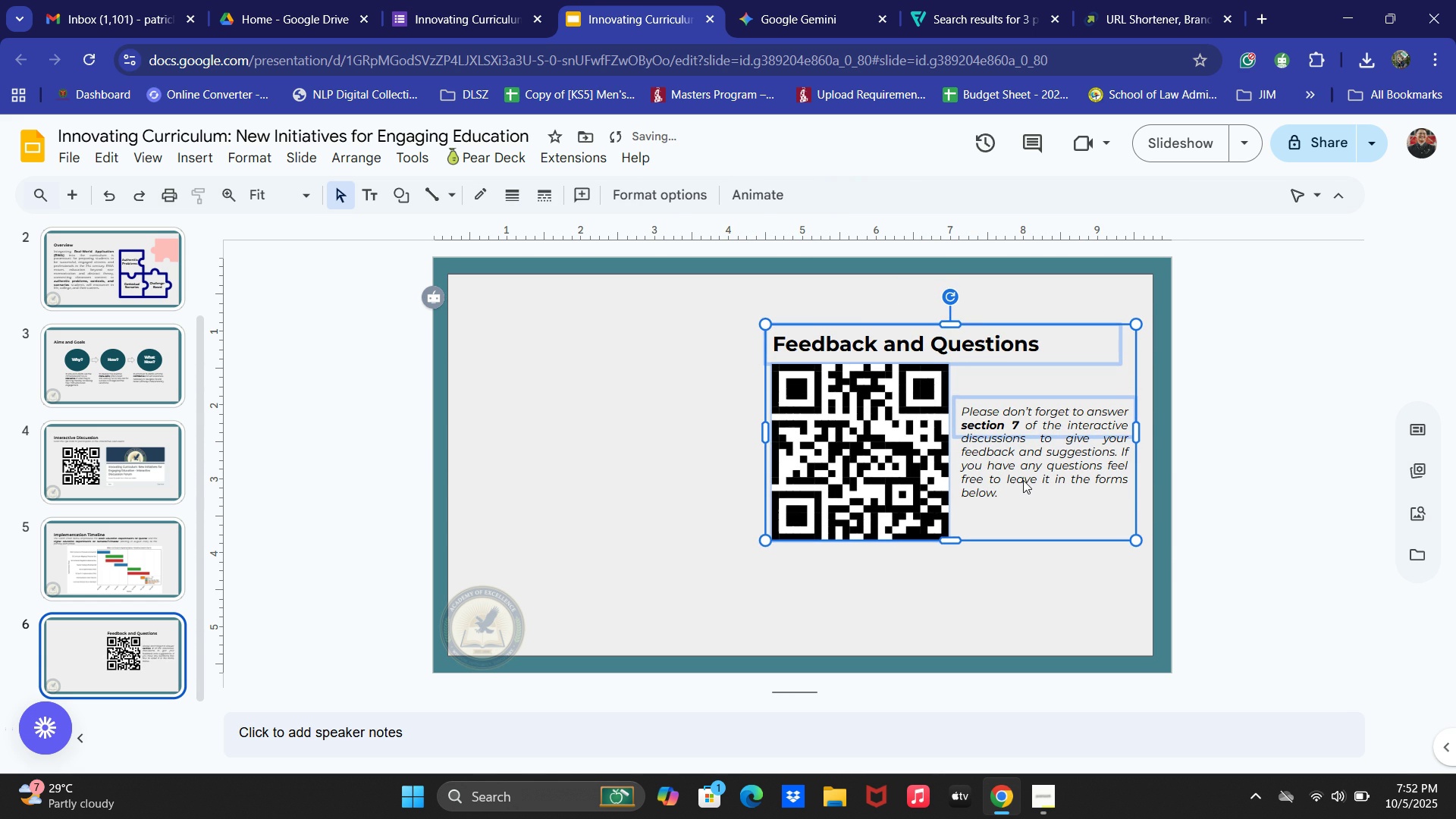 
key(ArrowDown)
 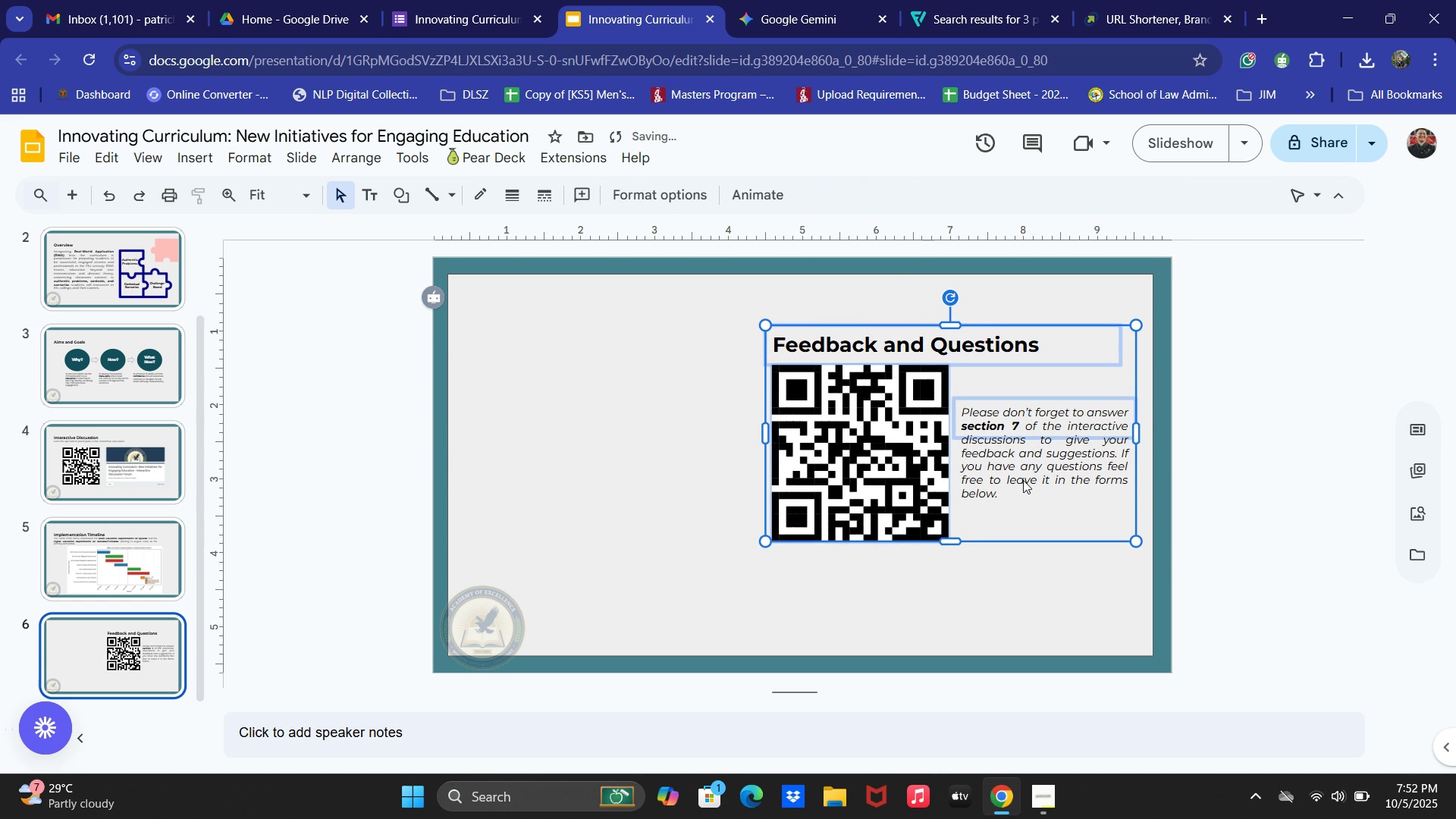 
key(ArrowDown)
 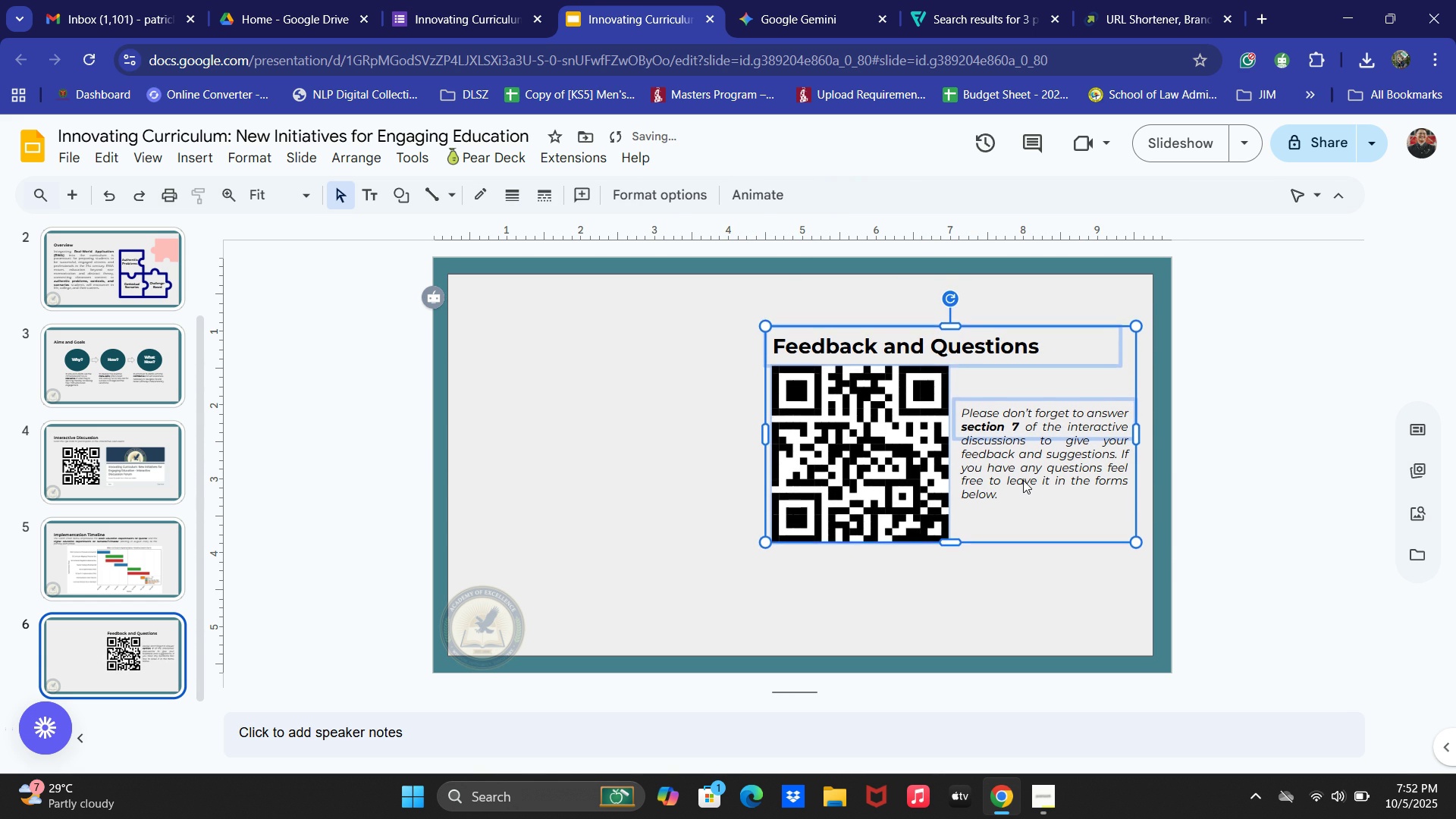 
key(ArrowDown)
 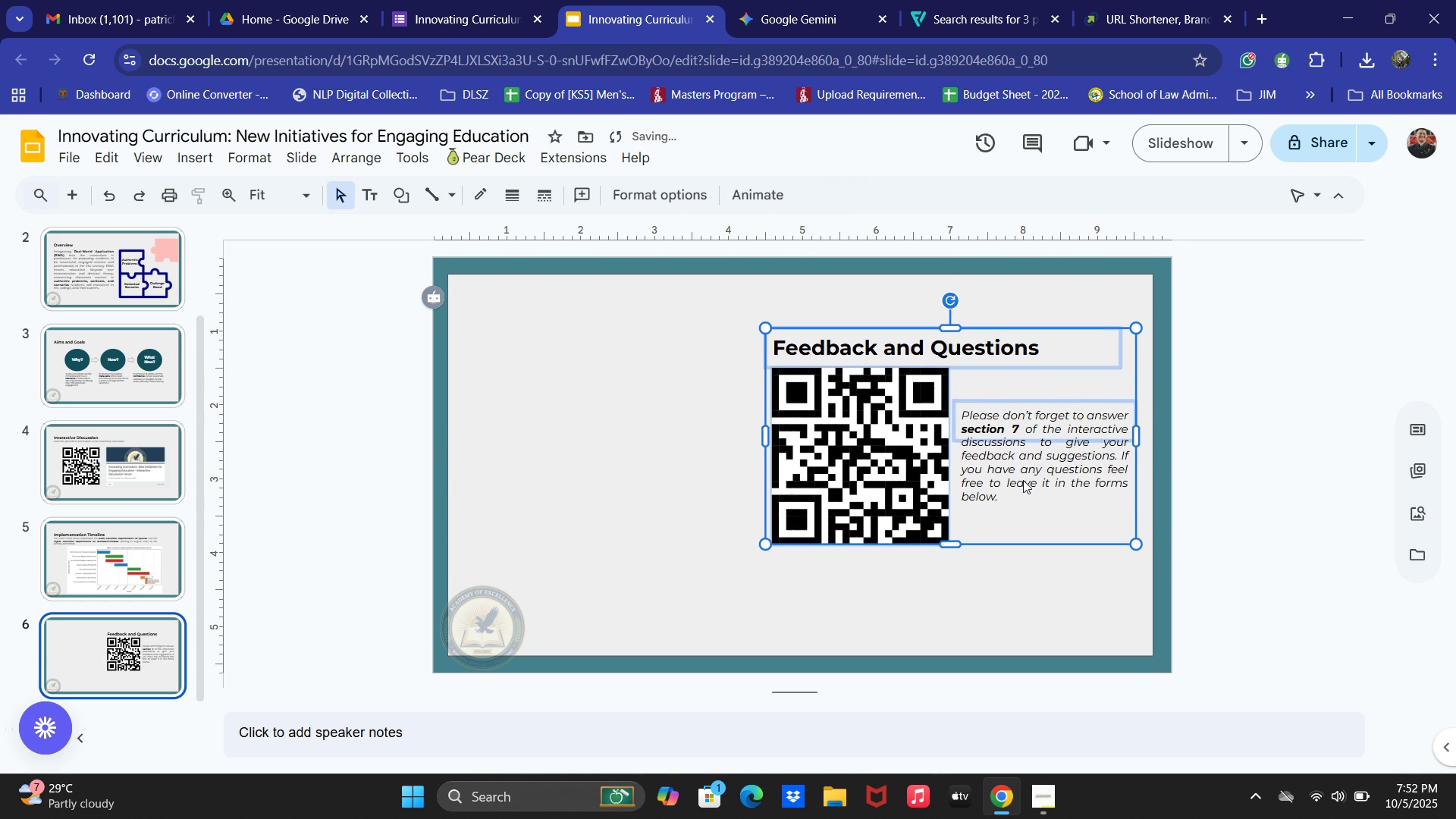 
key(ArrowDown)
 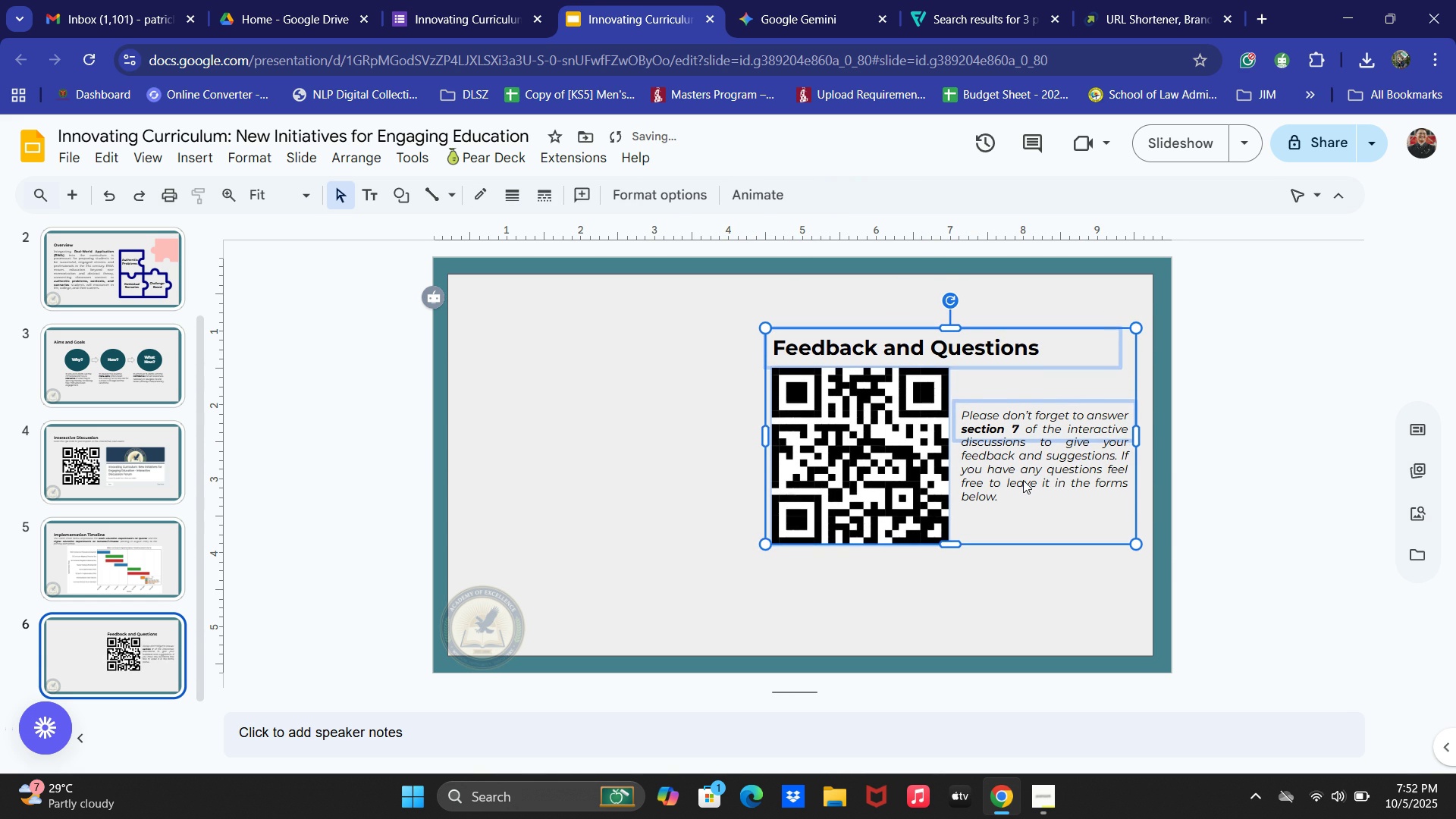 
key(ArrowDown)
 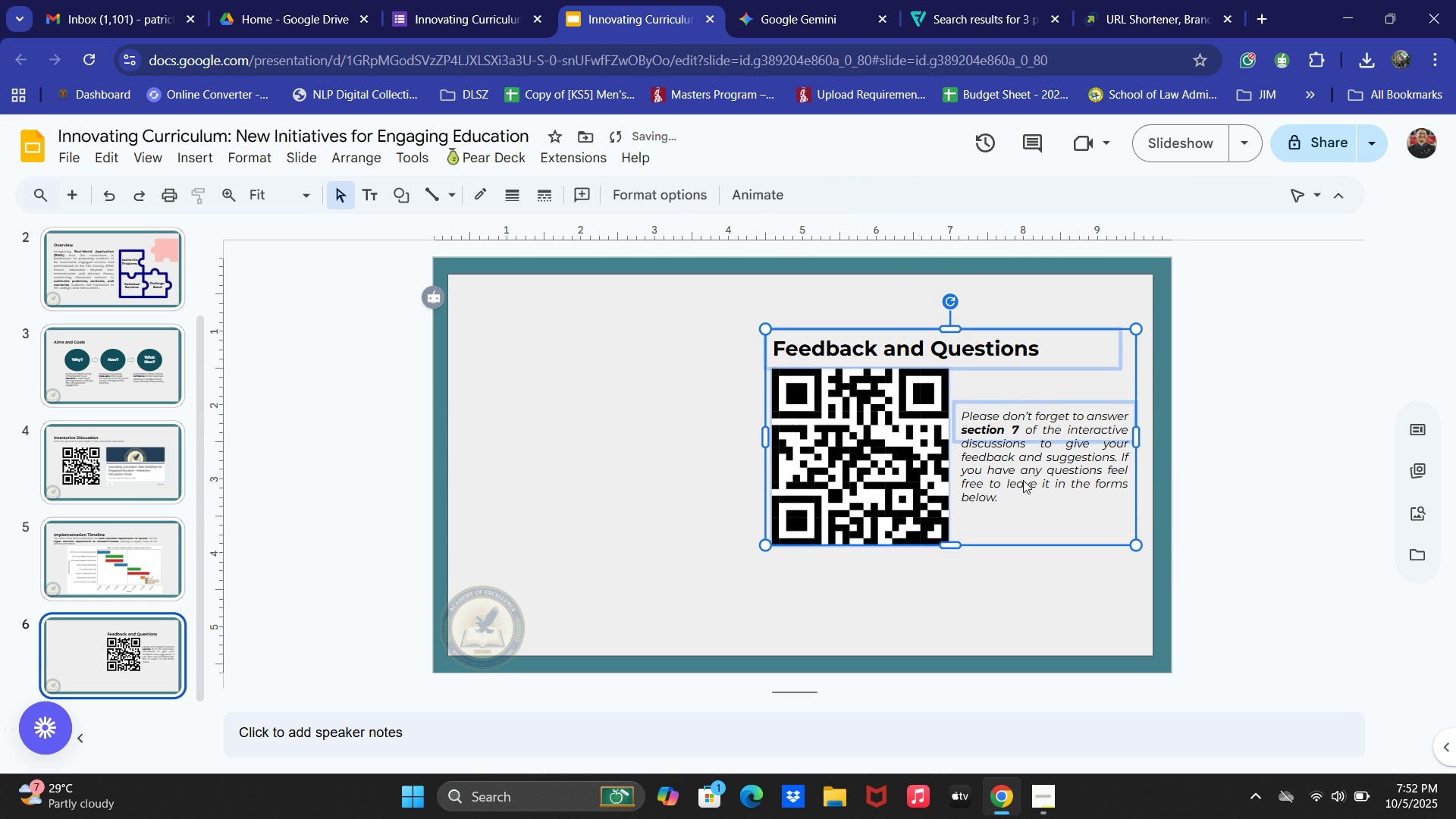 
key(ArrowDown)
 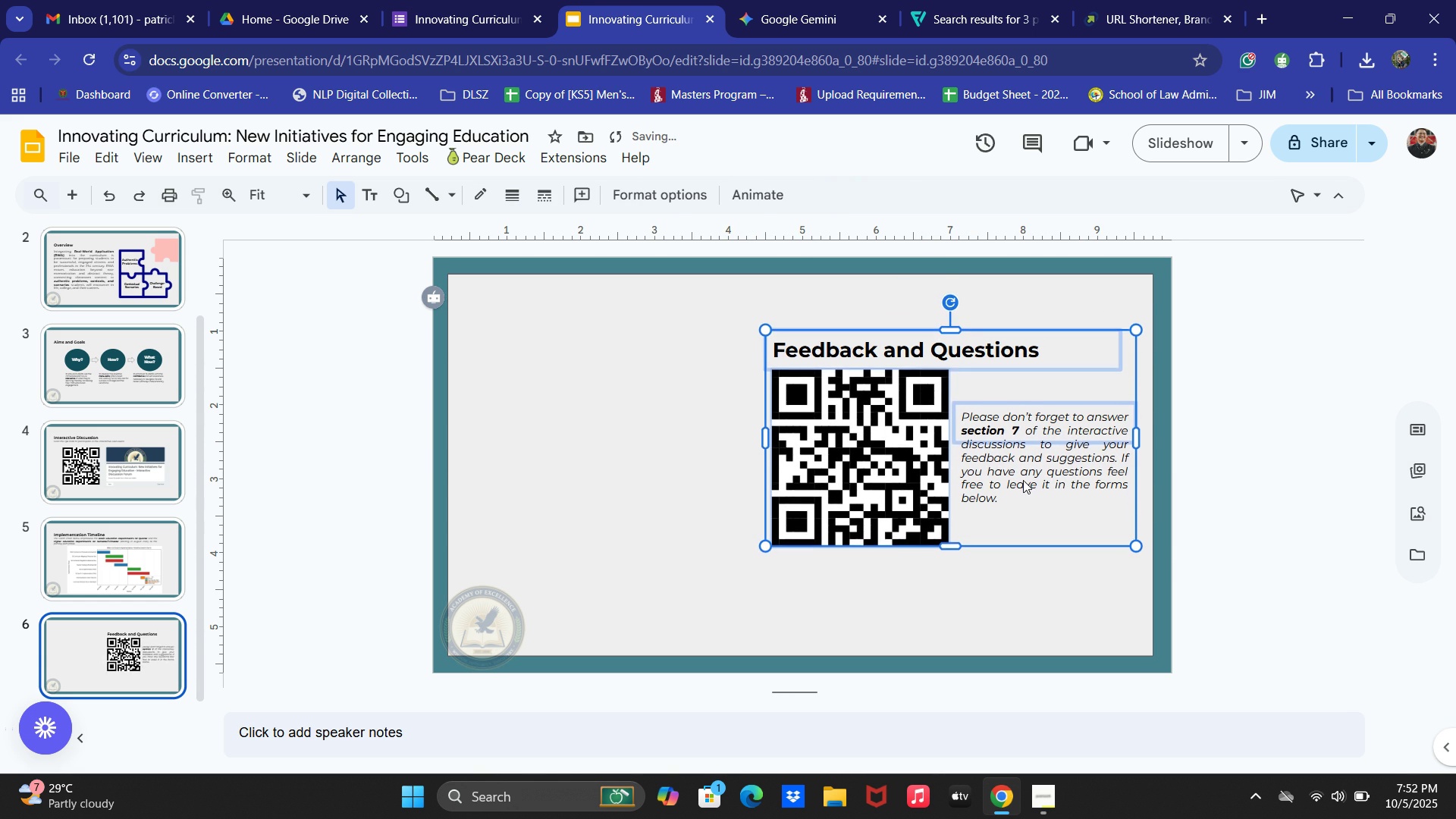 
key(ArrowDown)
 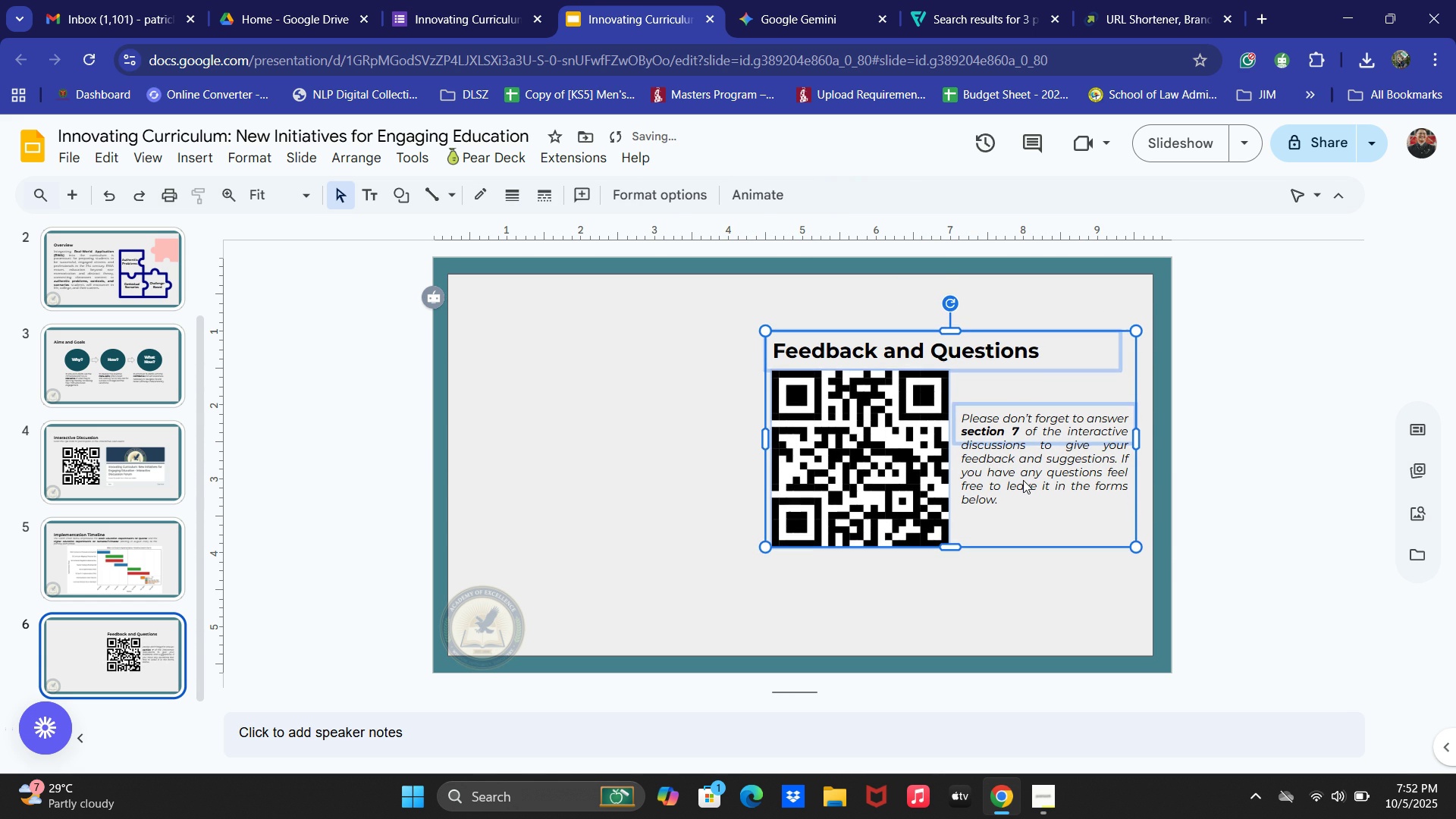 
key(ArrowDown)
 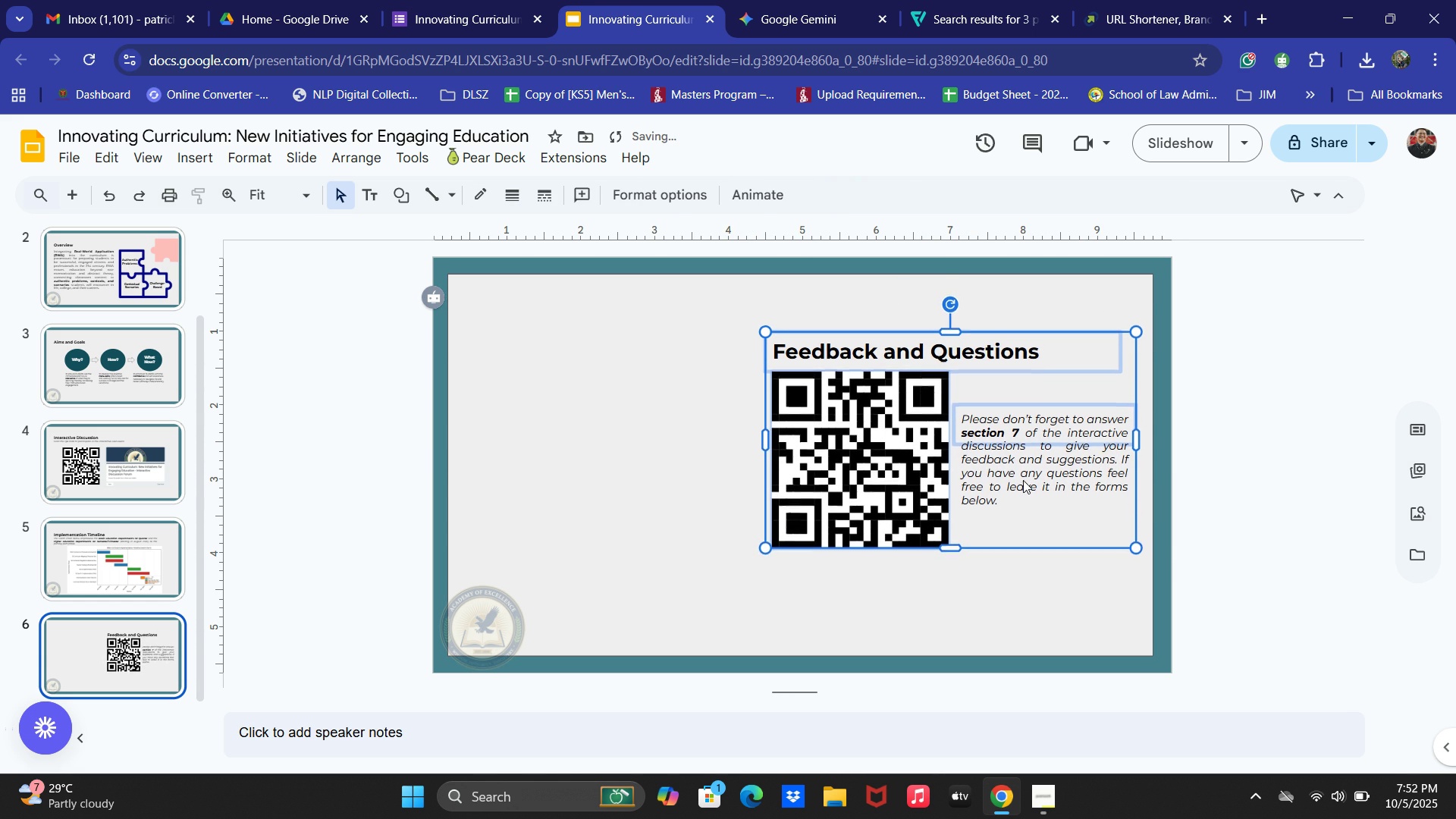 
key(ArrowDown)
 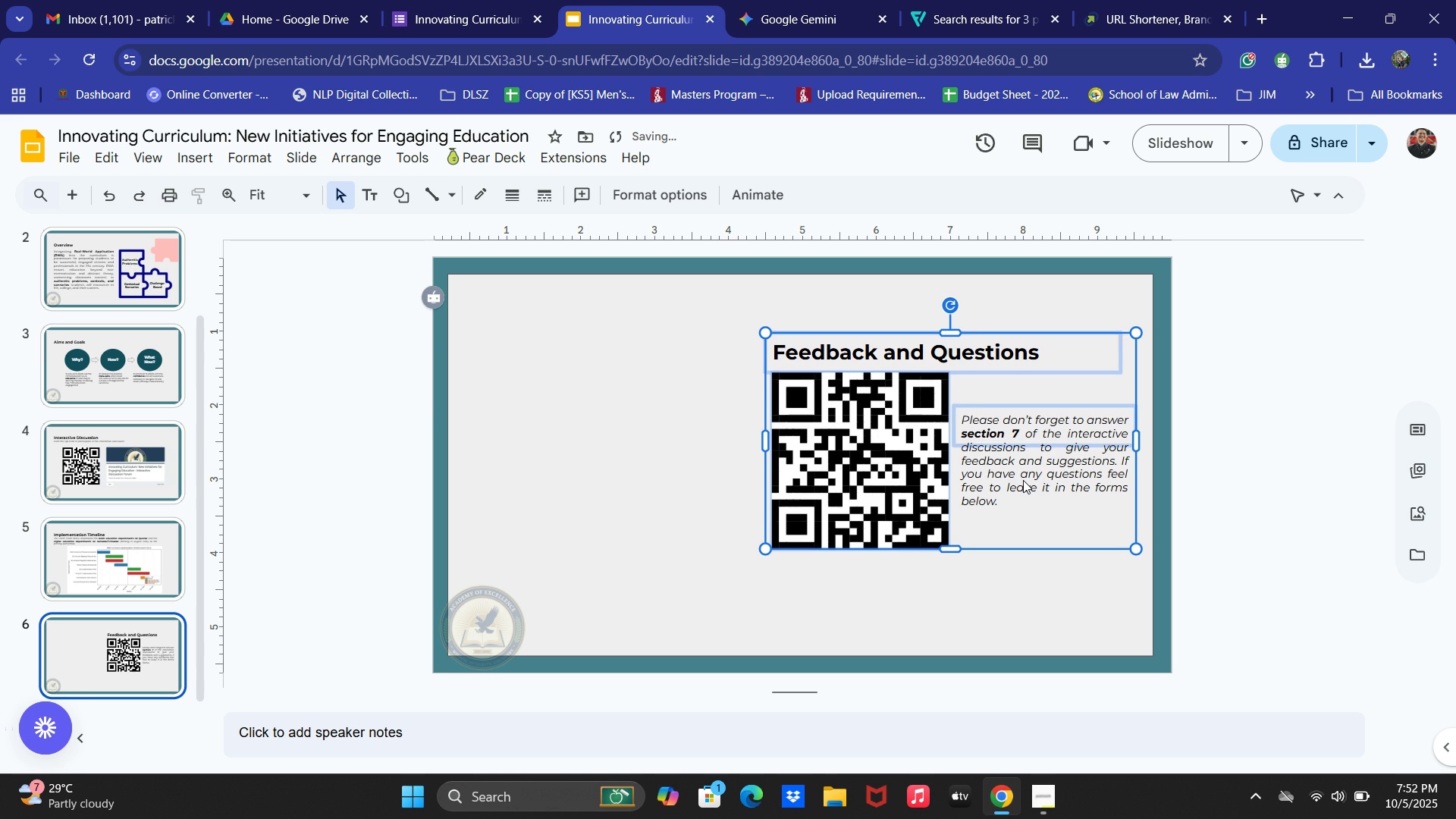 
key(ArrowDown)
 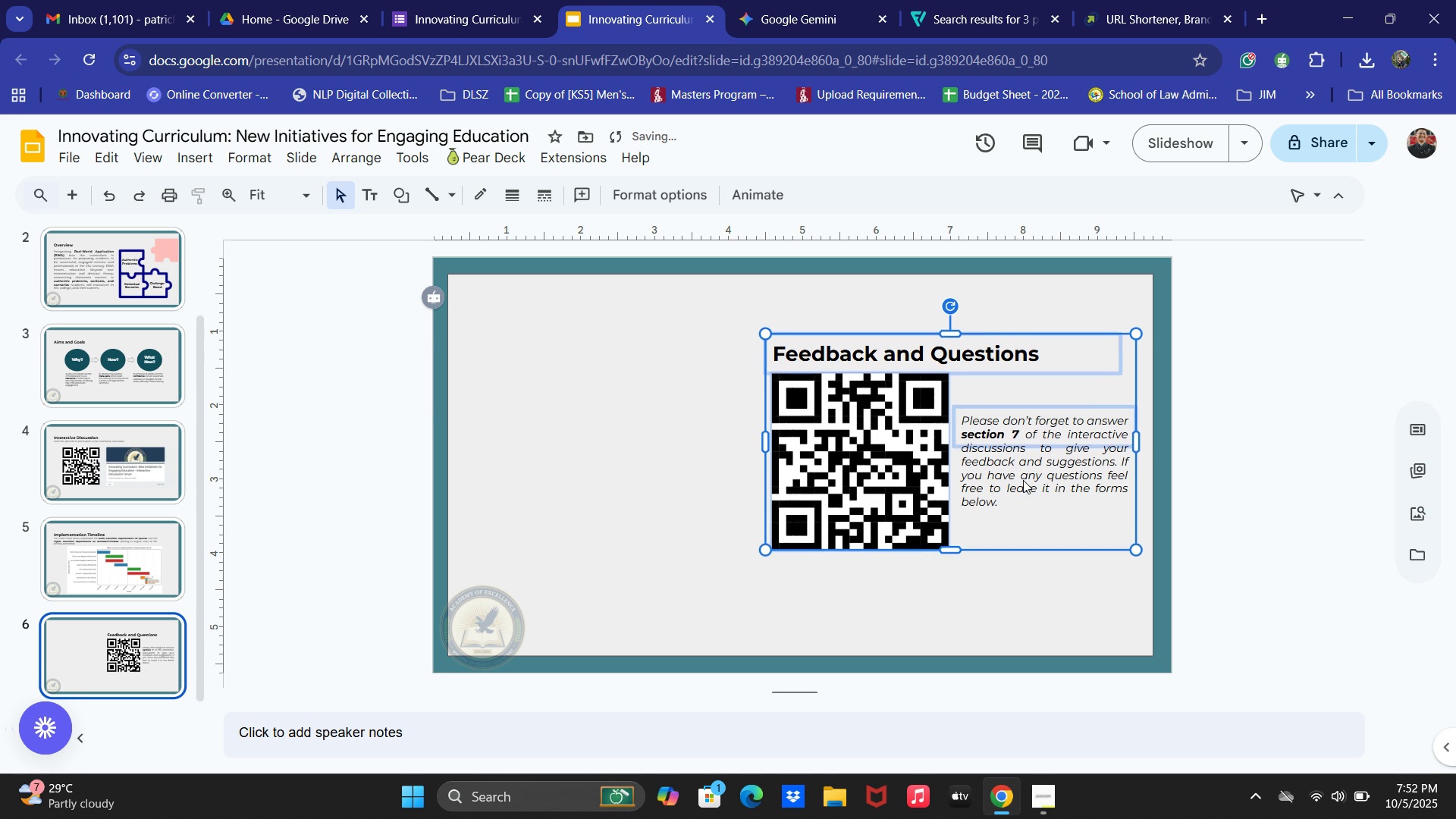 
key(ArrowDown)
 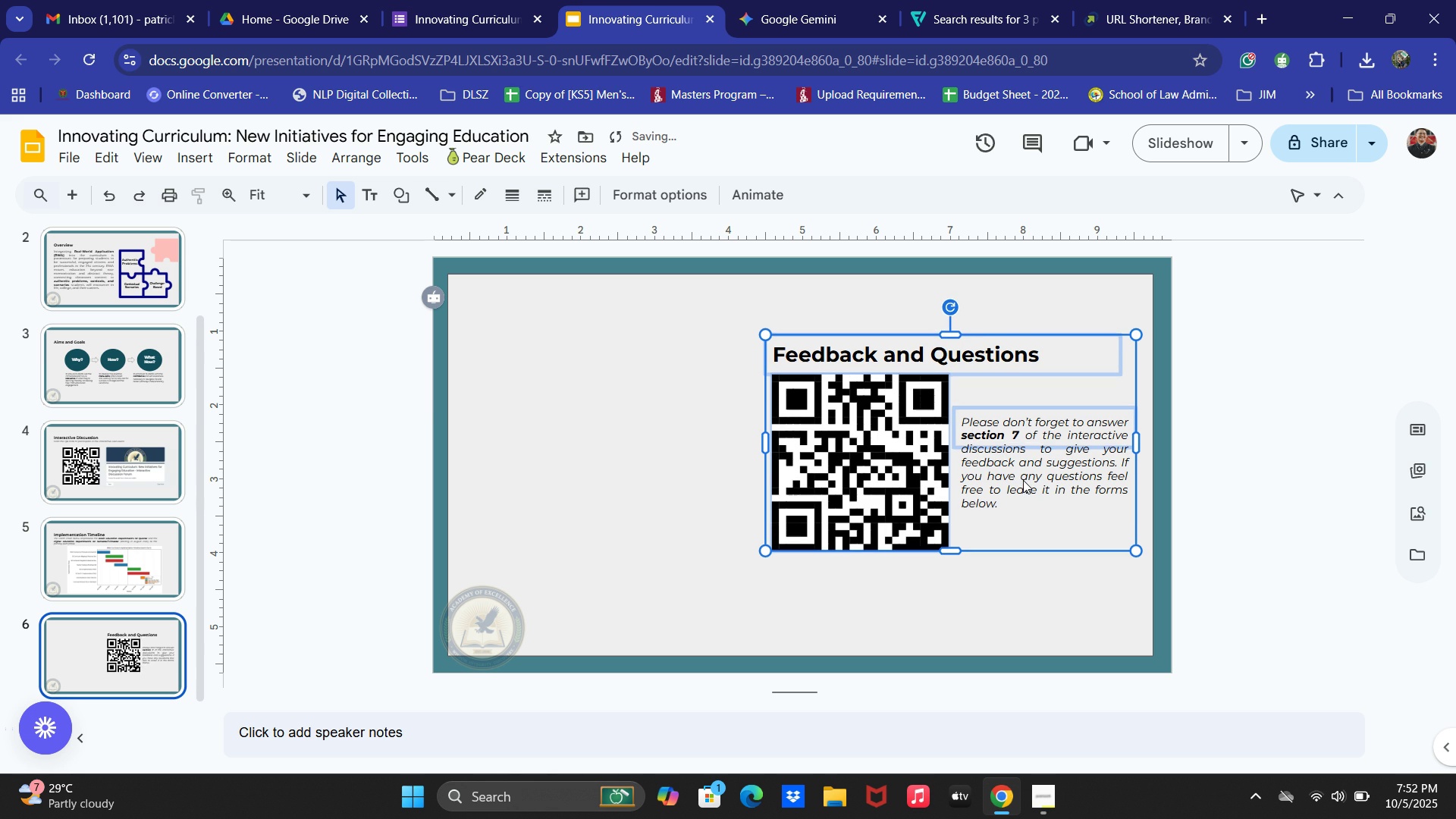 
key(ArrowDown)
 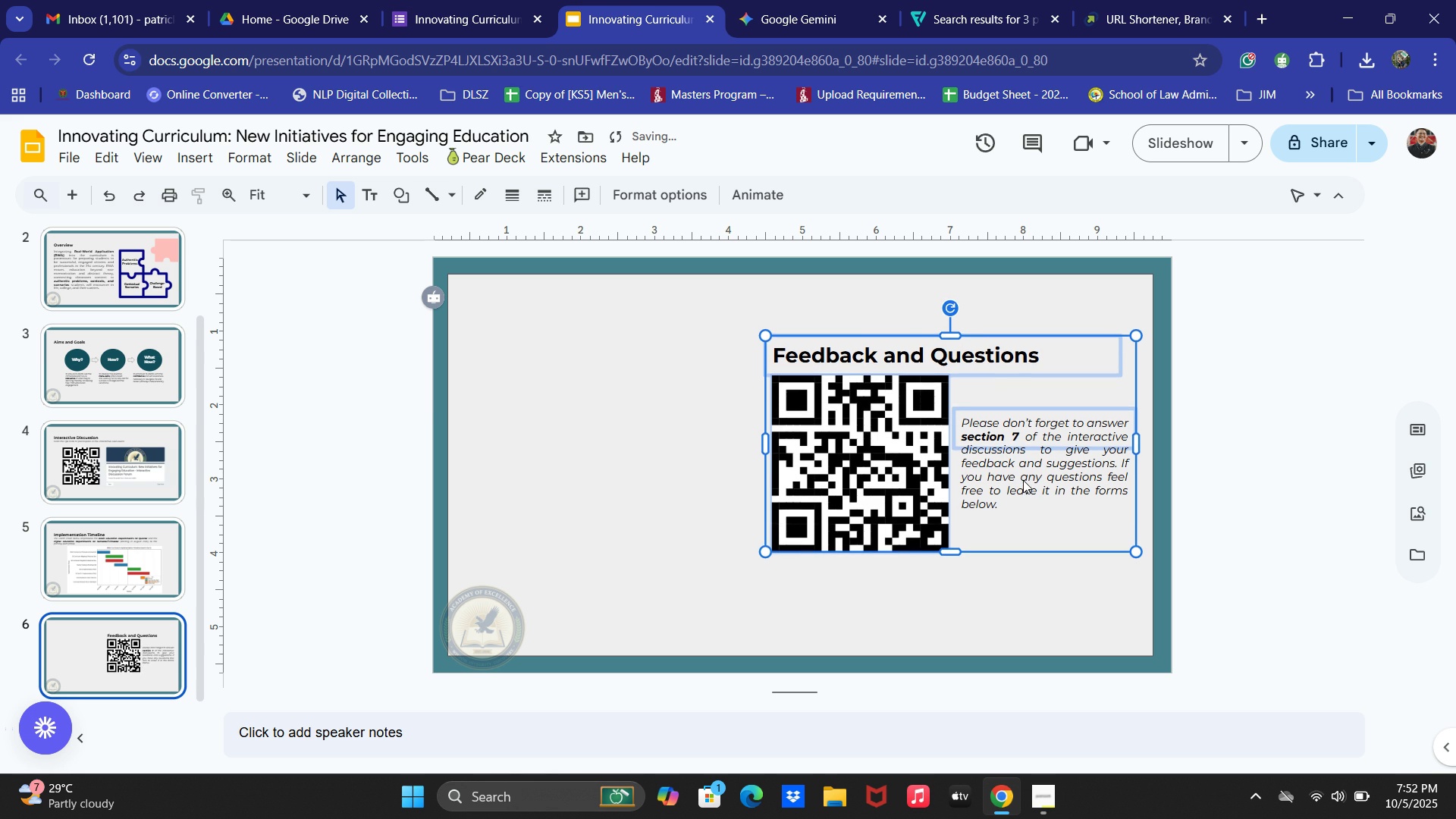 
key(ArrowDown)
 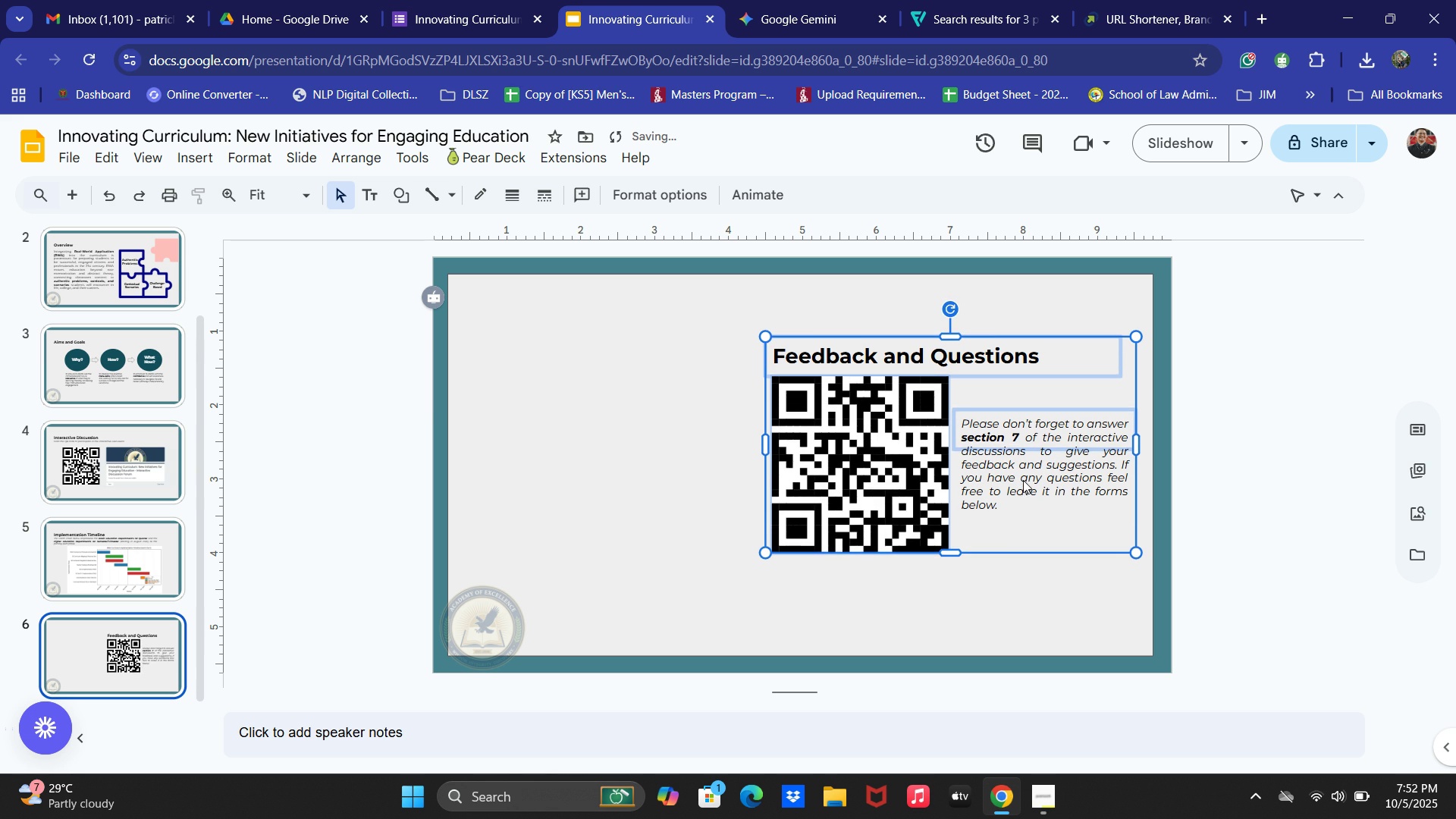 
key(ArrowDown)
 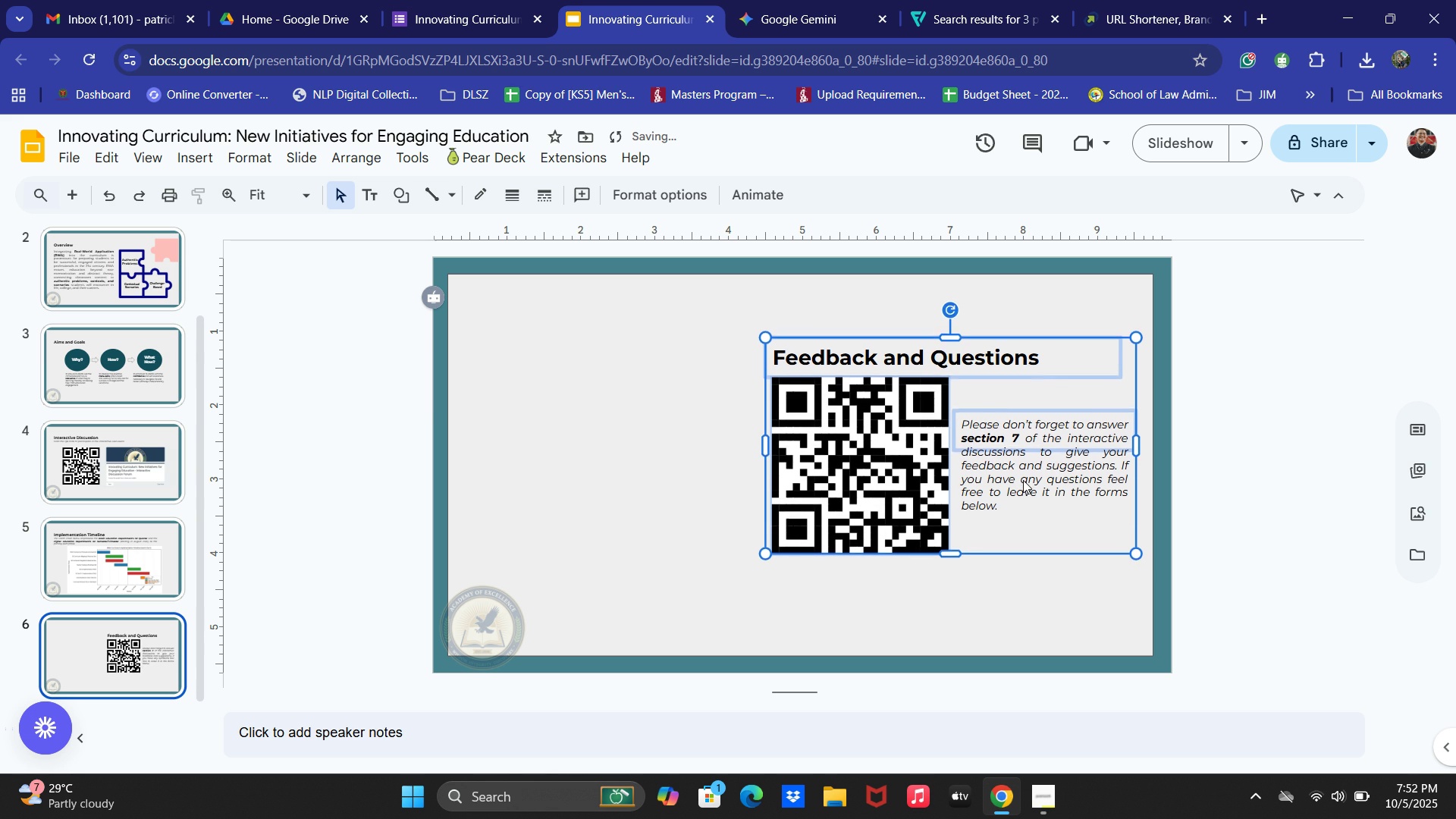 
key(ArrowDown)
 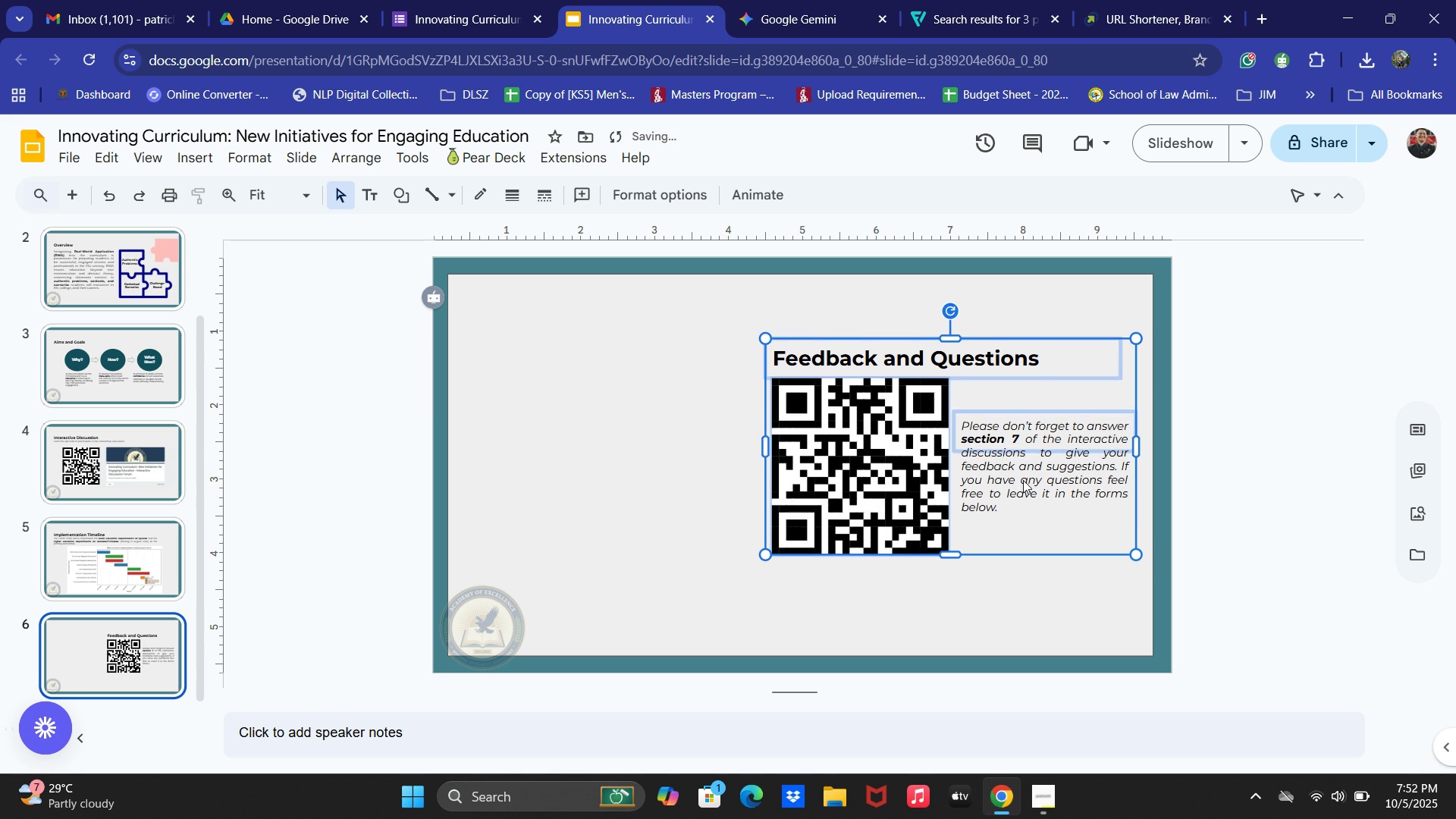 
key(ArrowRight)
 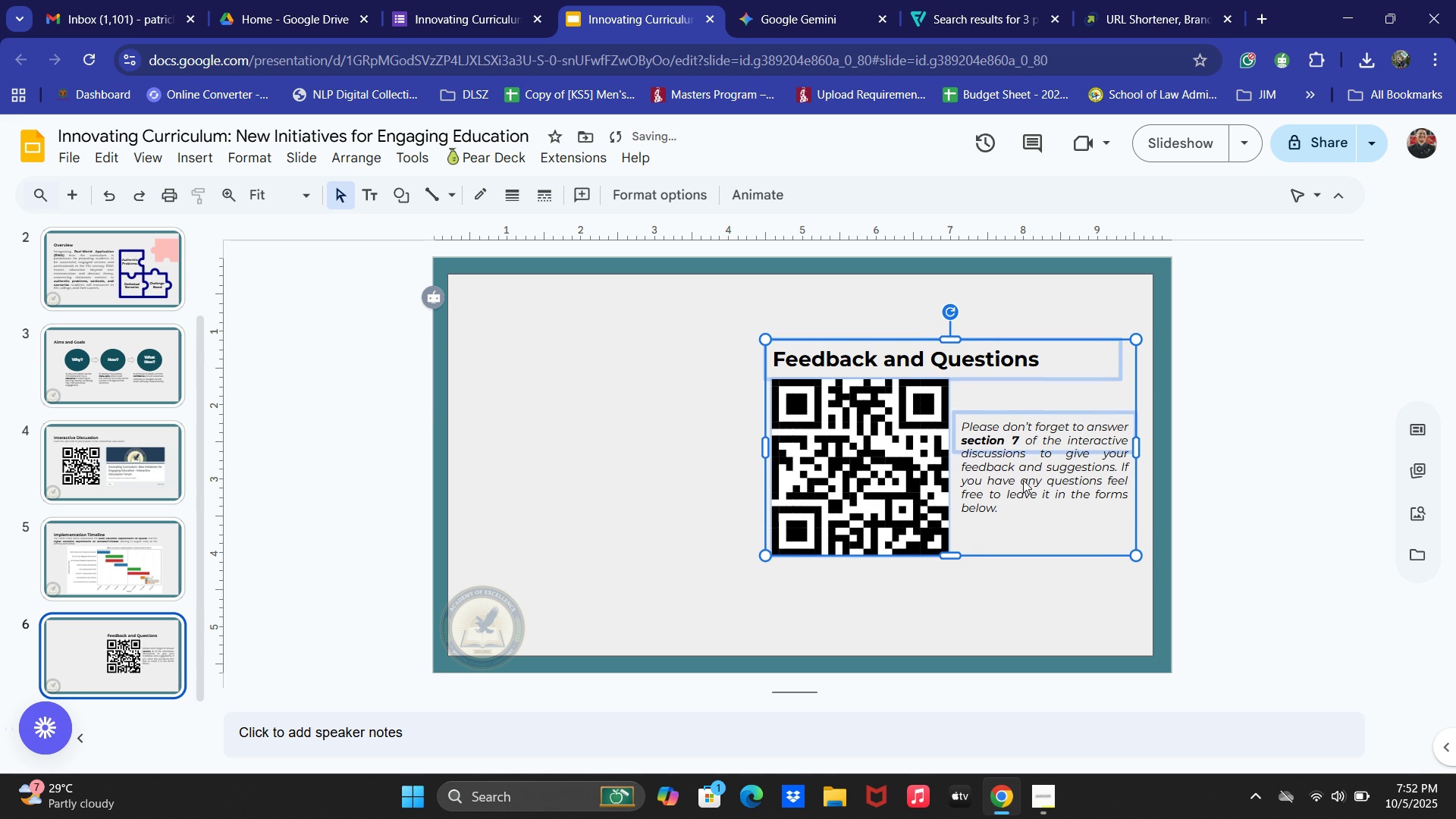 
key(ArrowRight)
 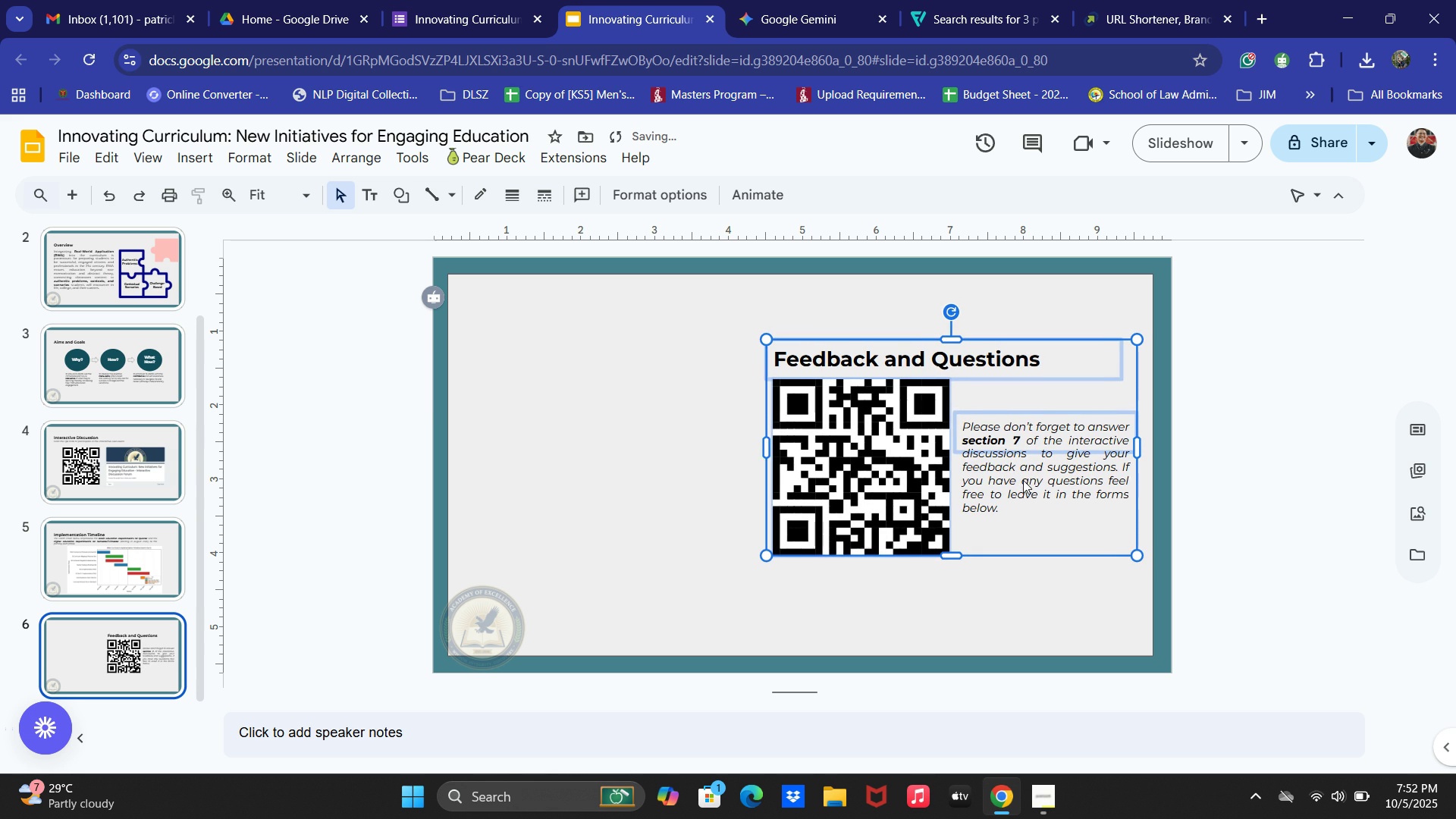 
key(ArrowRight)
 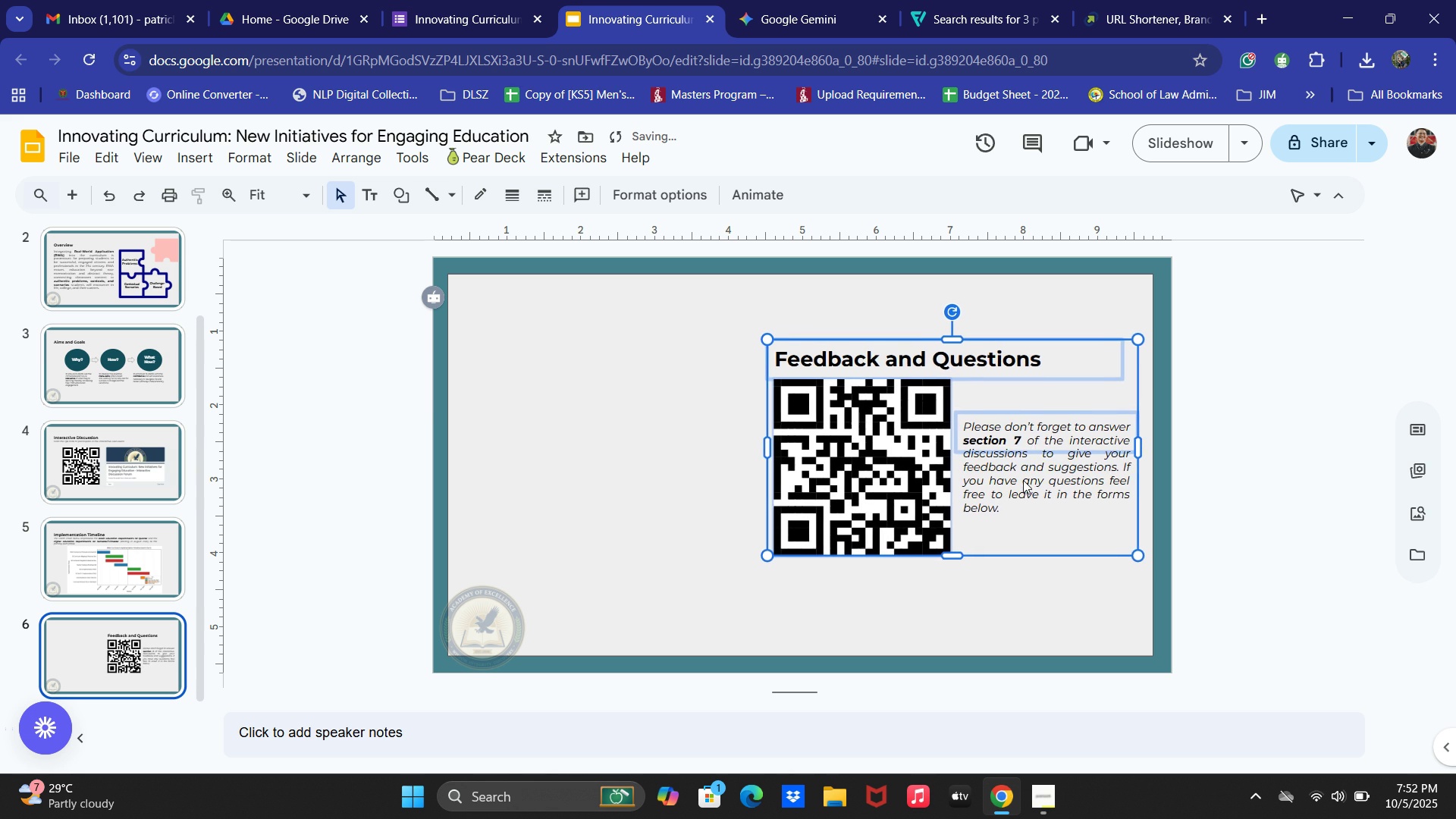 
key(ArrowRight)
 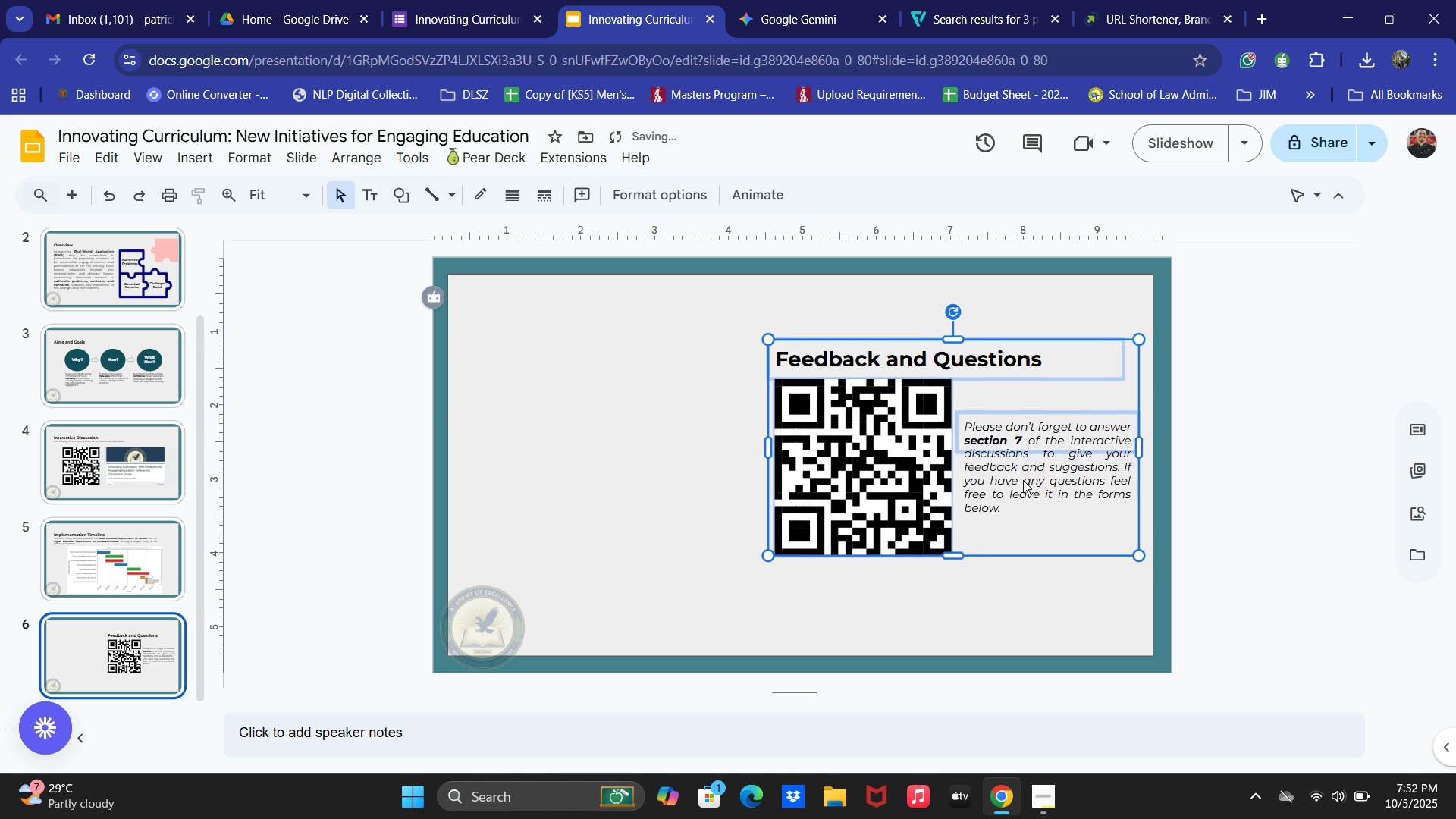 
key(ArrowRight)
 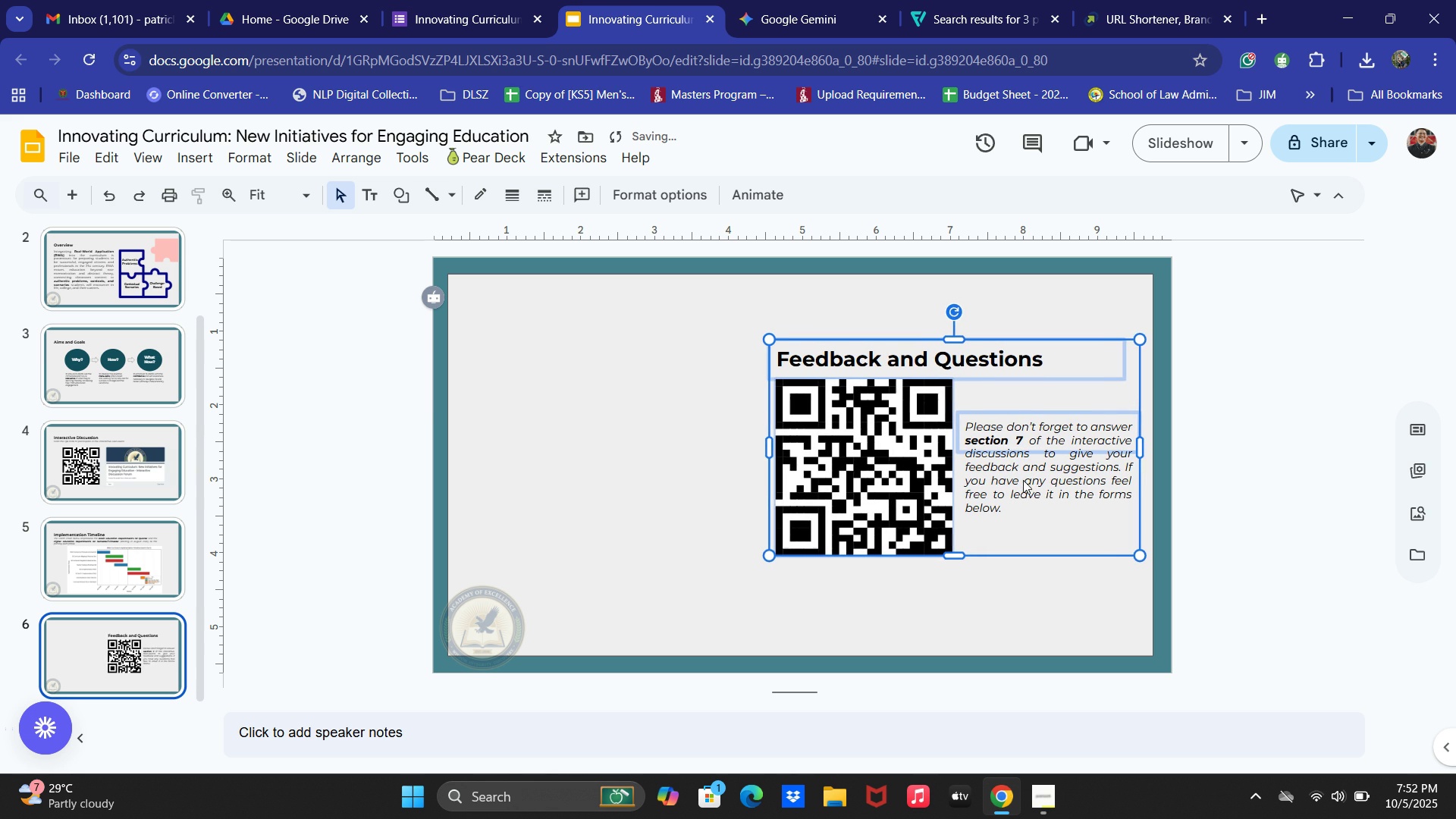 
key(ArrowRight)
 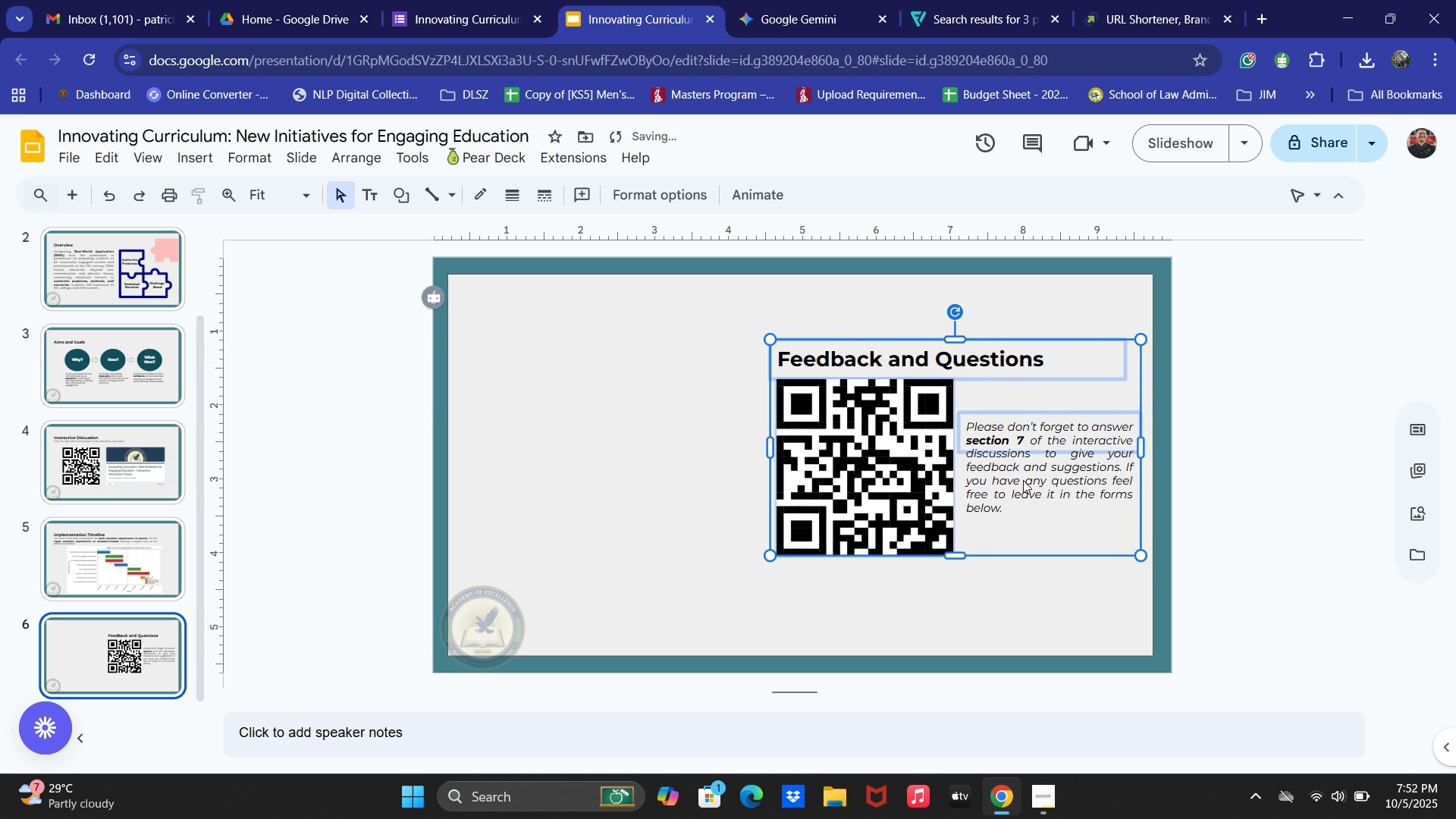 
key(ArrowDown)
 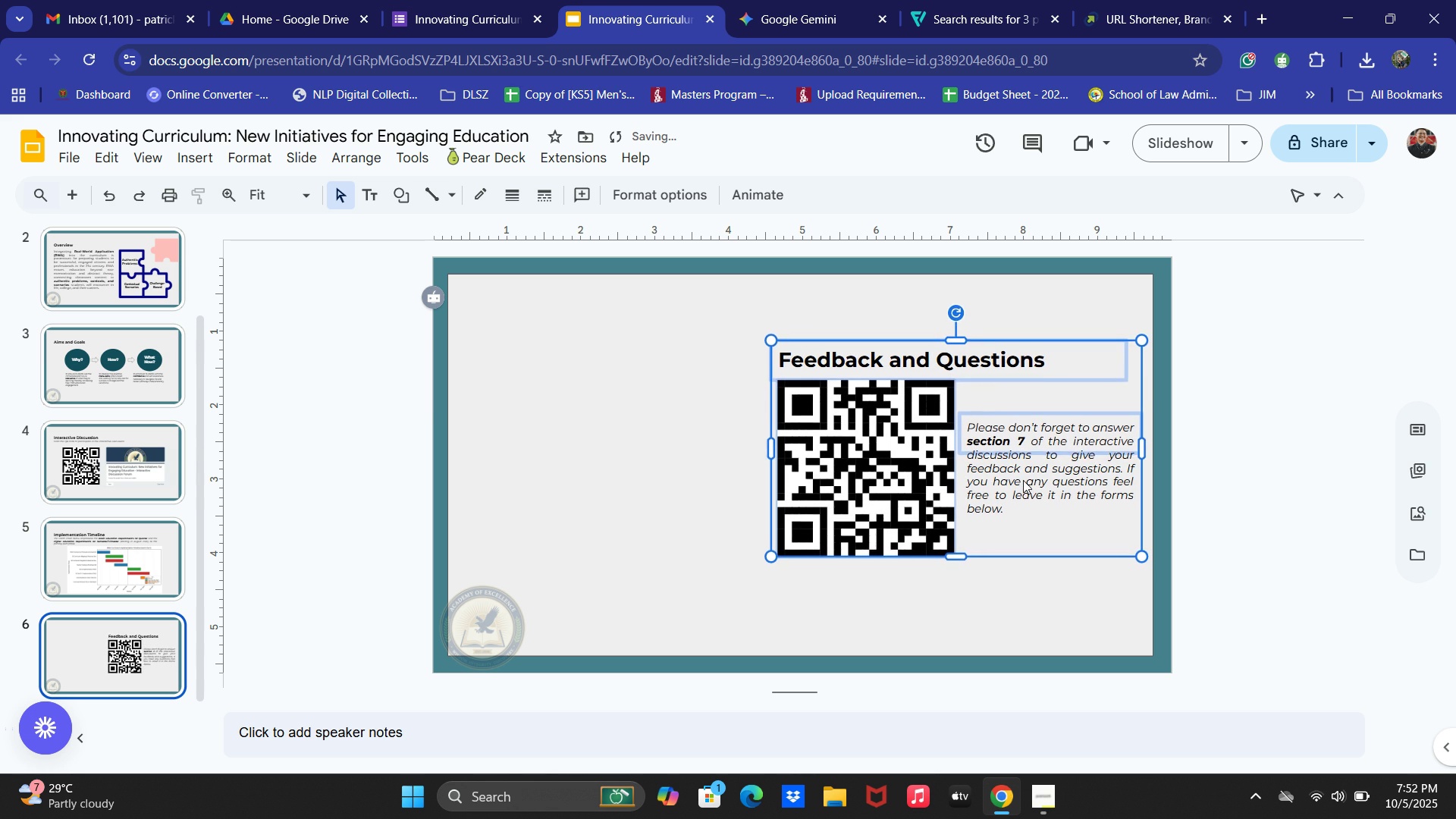 
key(ArrowDown)
 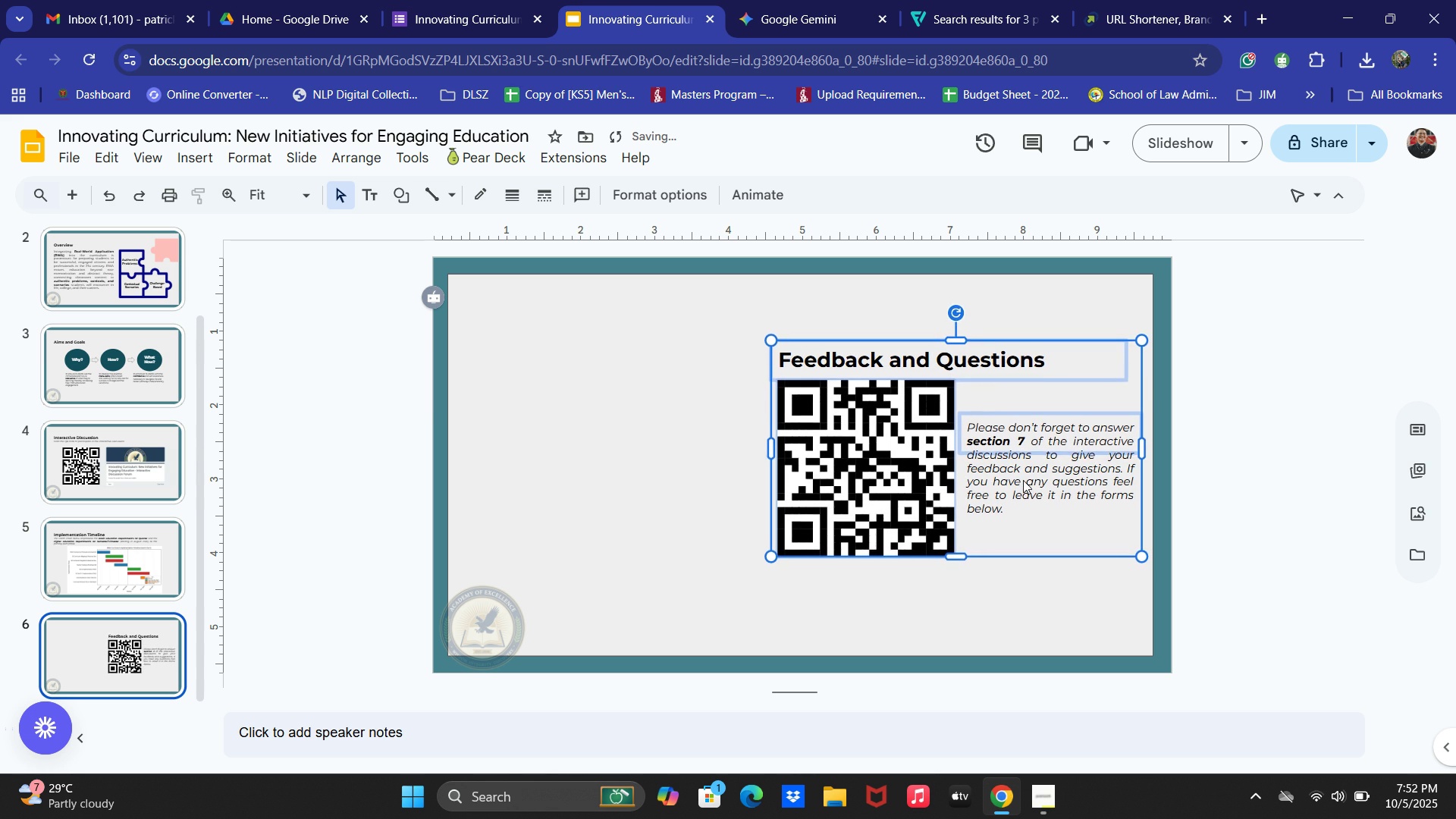 
key(ArrowDown)
 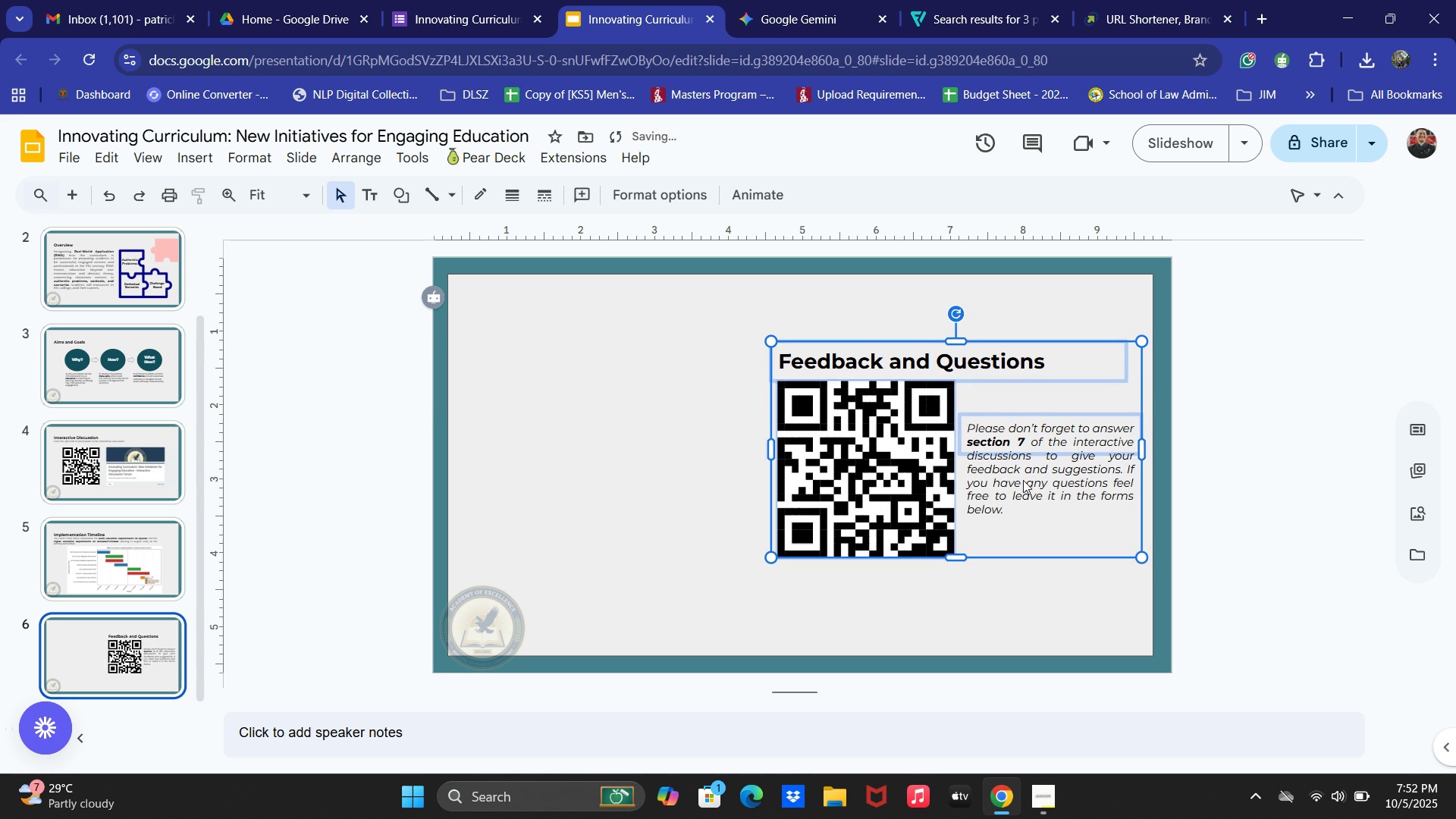 
key(ArrowDown)
 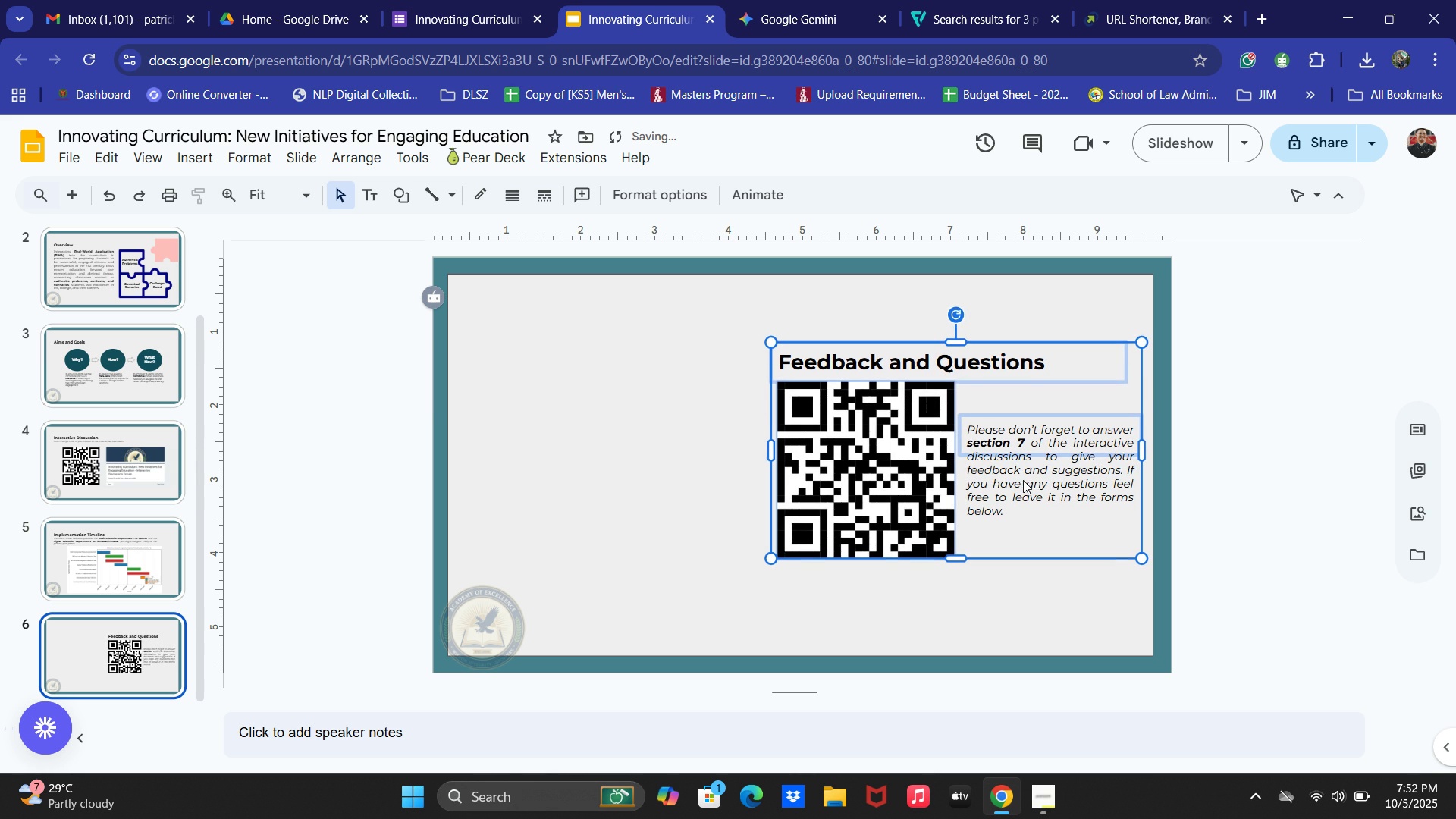 
key(ArrowDown)
 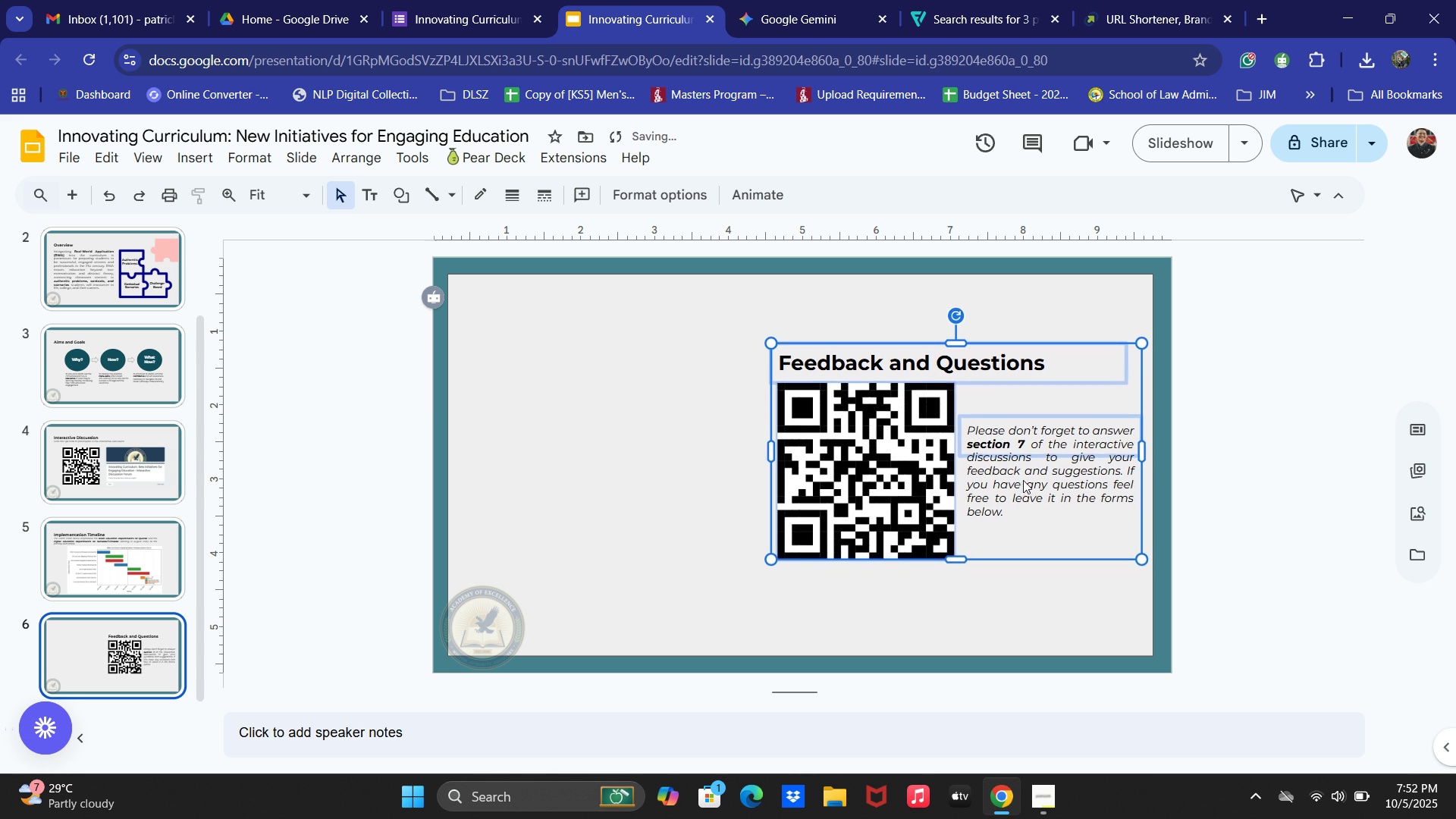 
key(ArrowDown)
 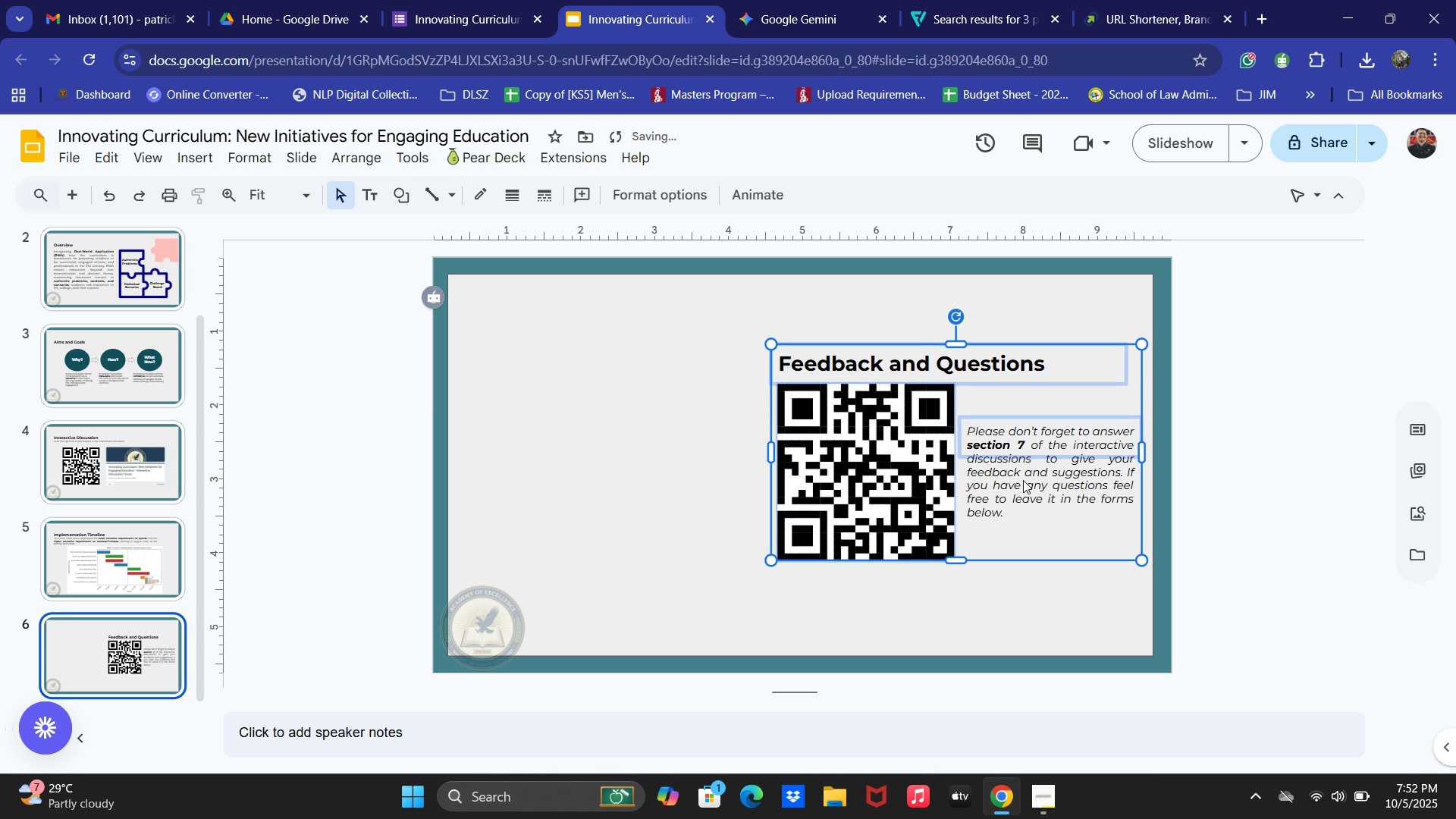 
key(ArrowRight)
 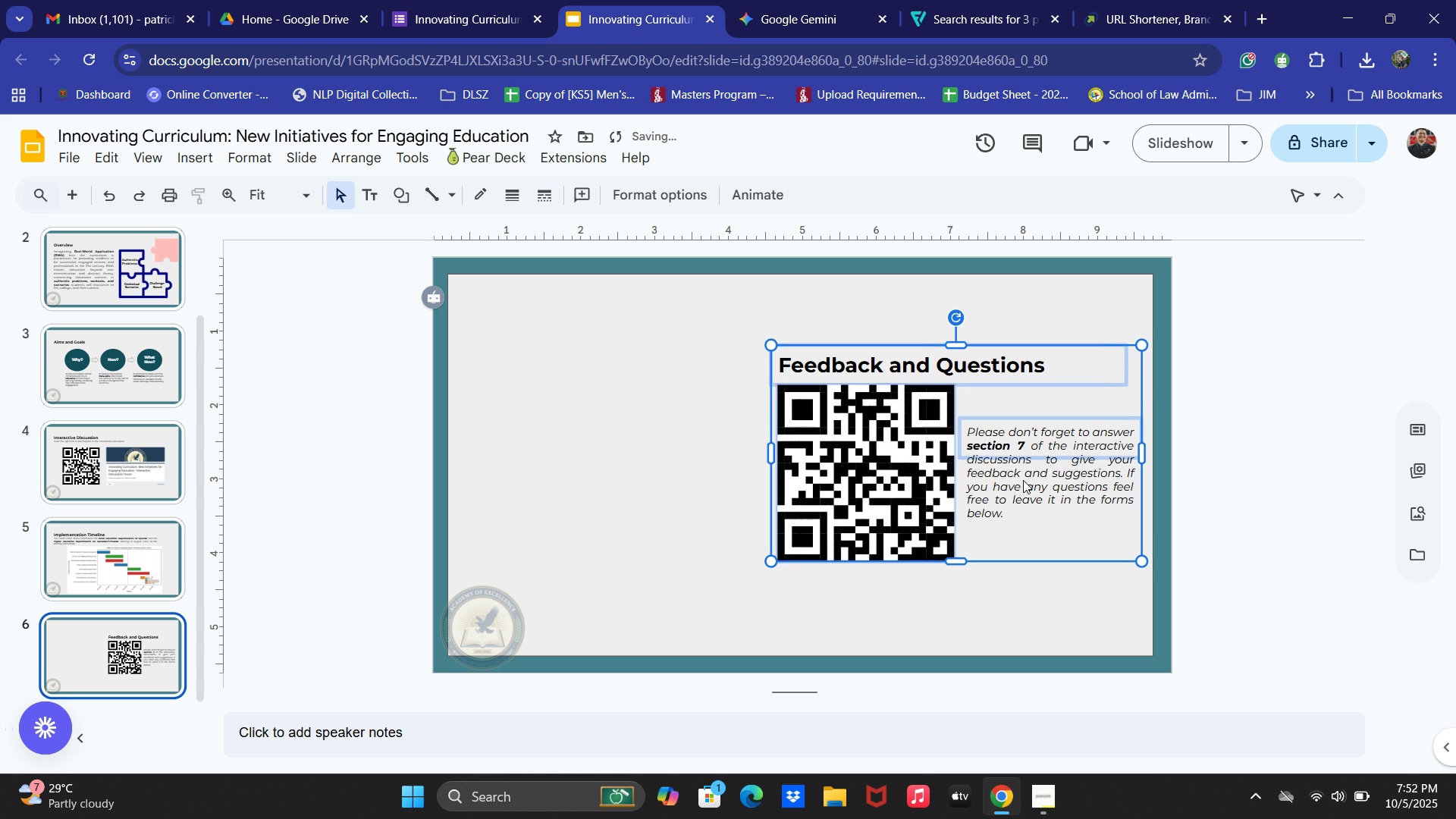 
key(ArrowRight)
 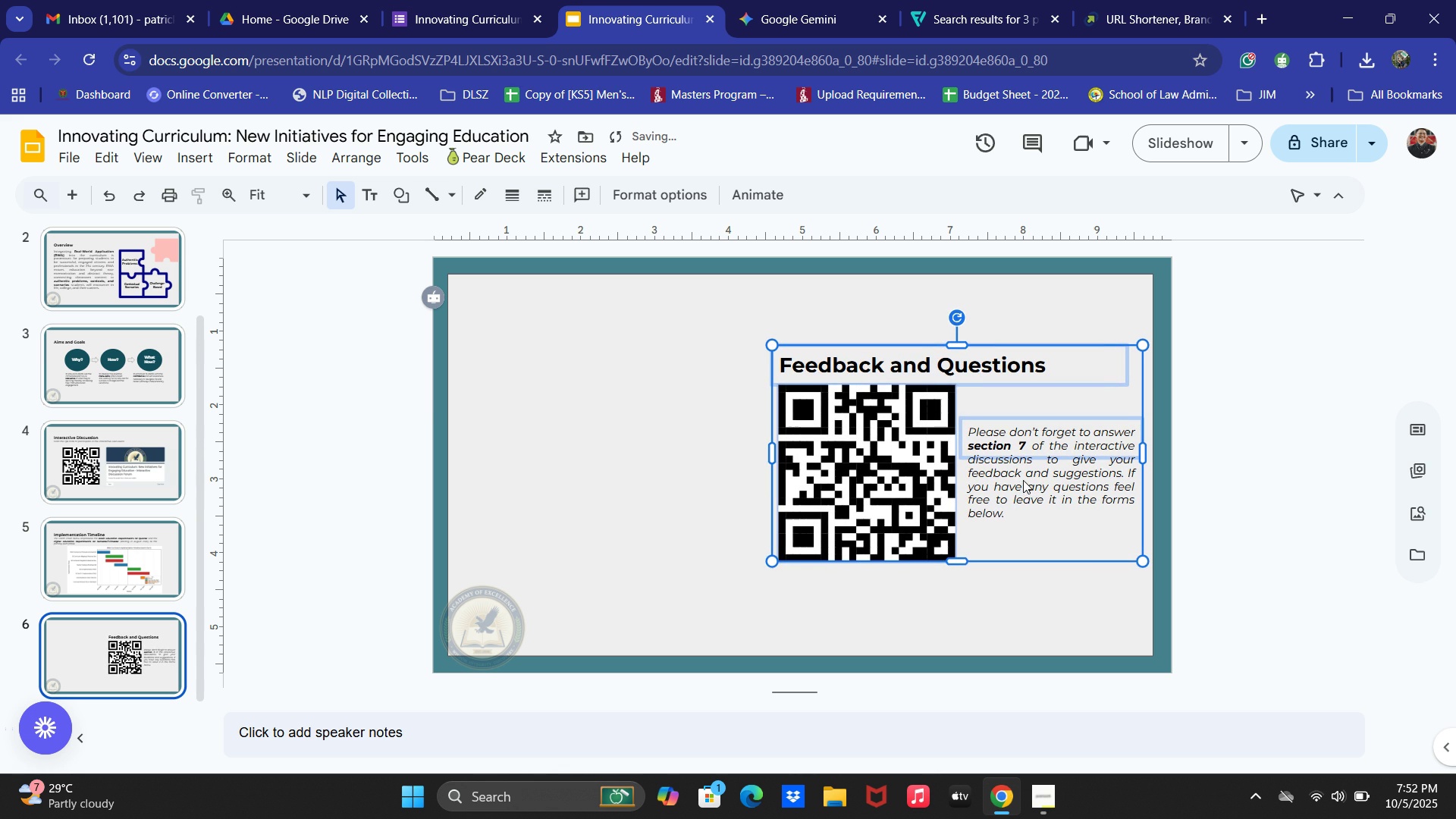 
key(ArrowRight)
 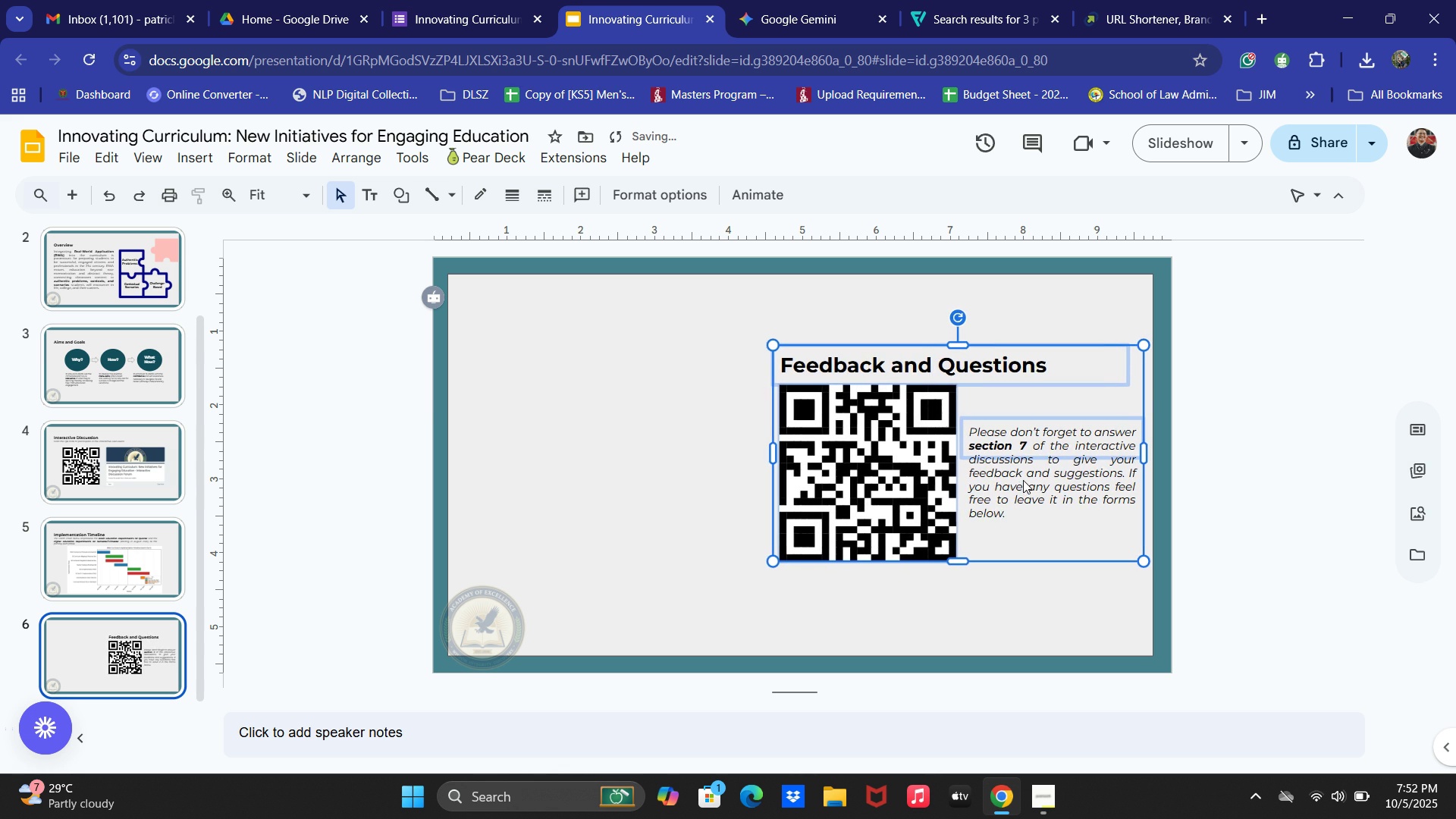 
key(ArrowRight)
 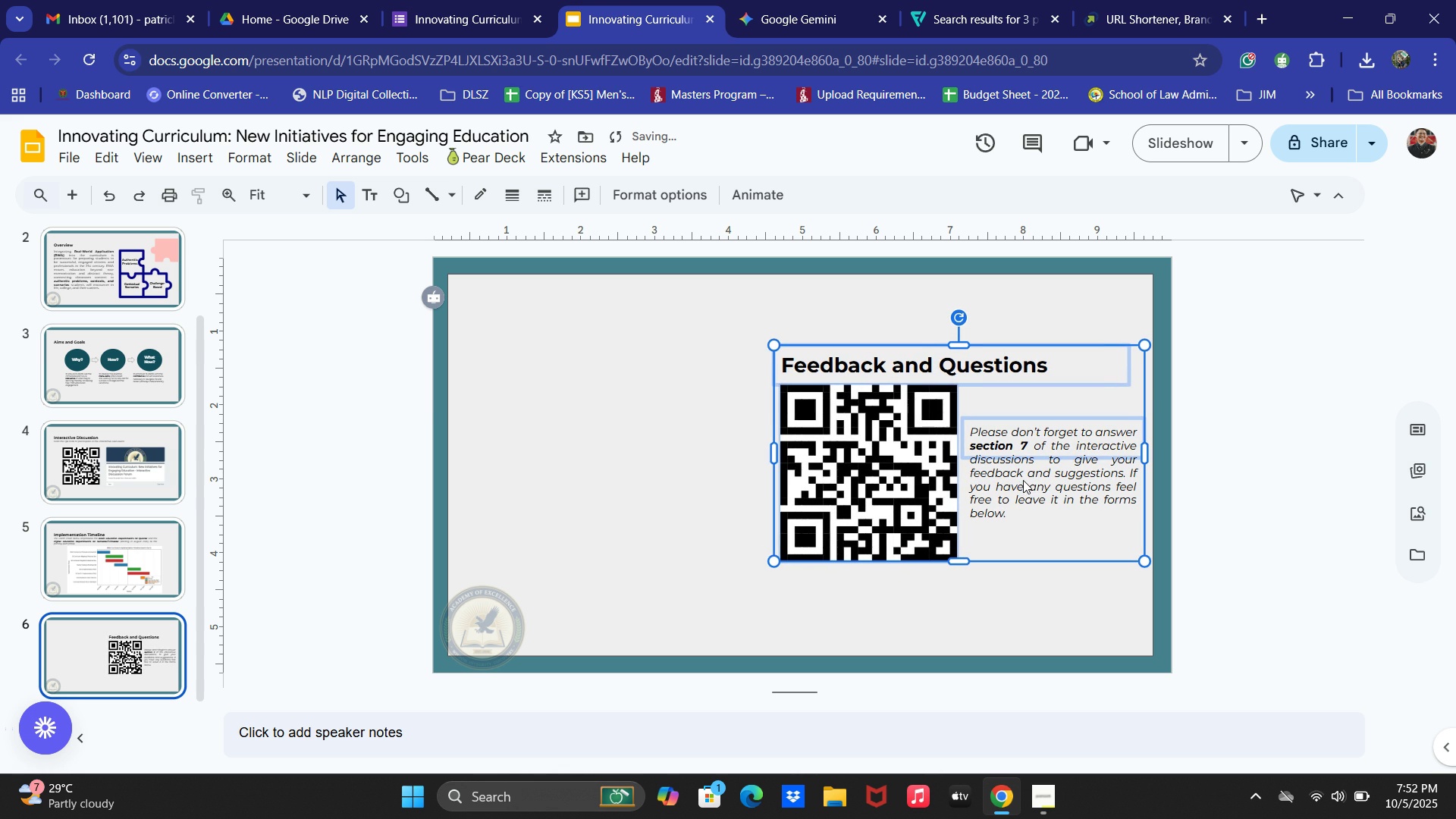 
key(ArrowRight)
 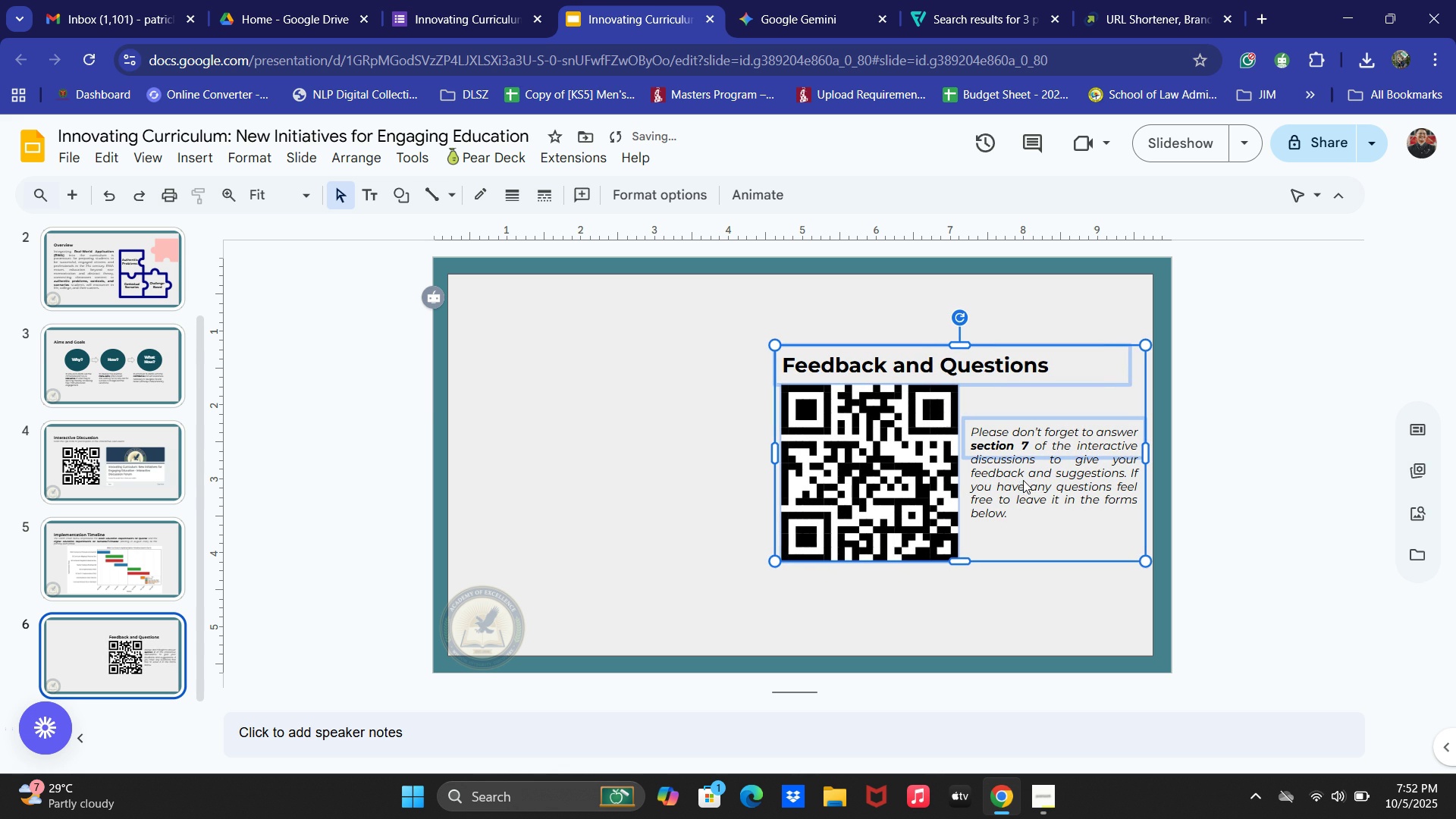 
key(ArrowRight)
 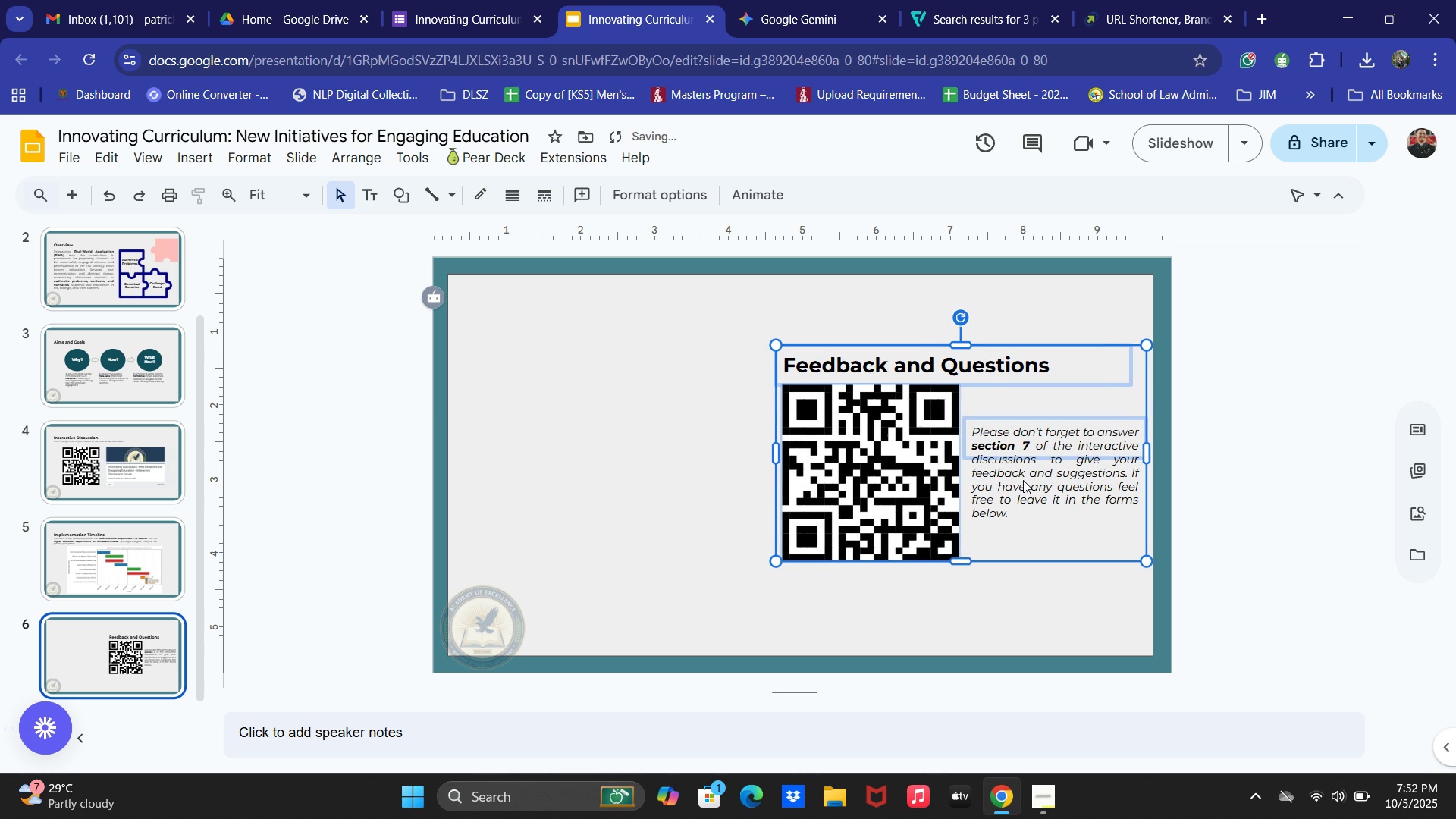 
key(ArrowDown)
 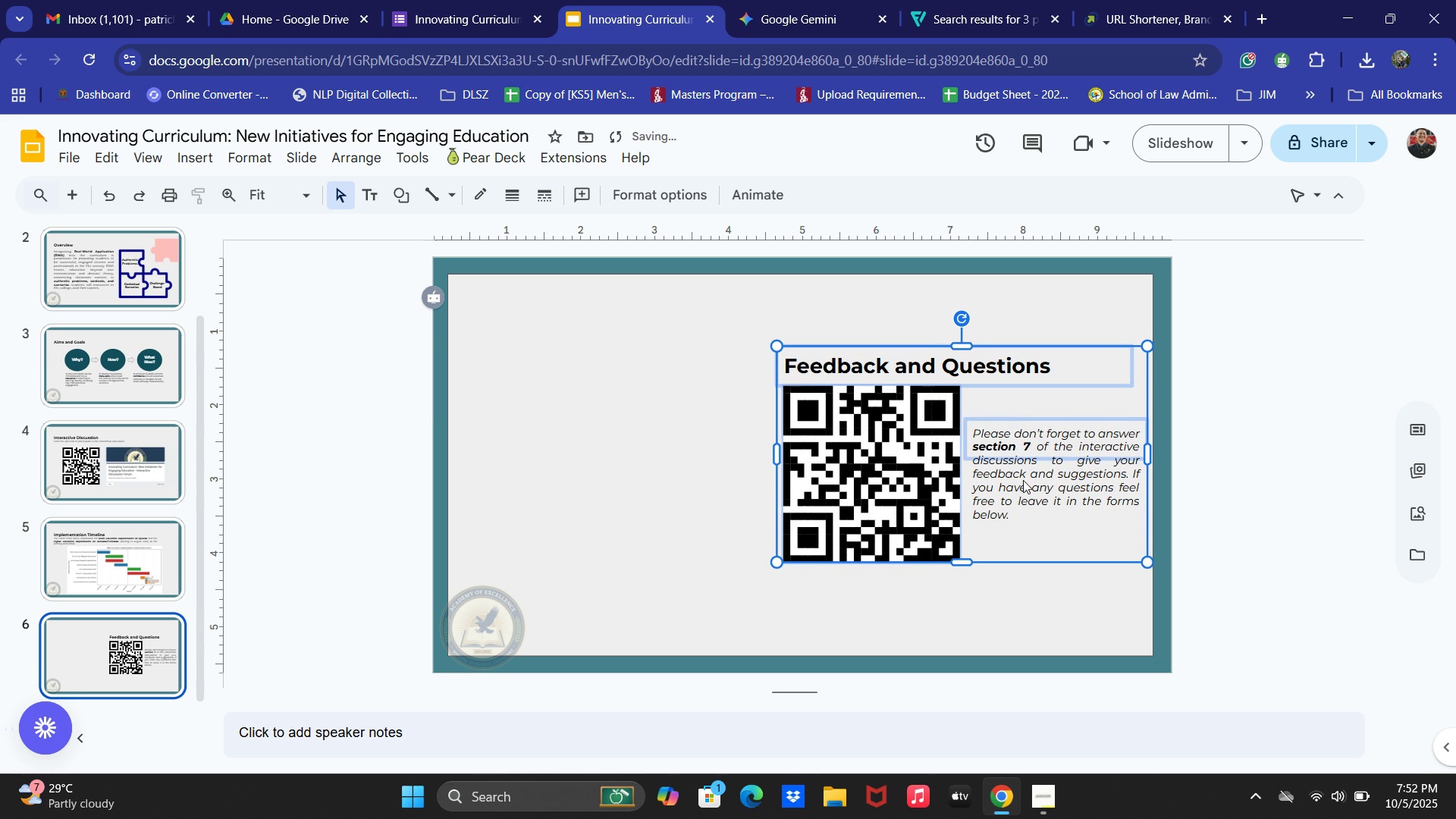 
key(ArrowRight)
 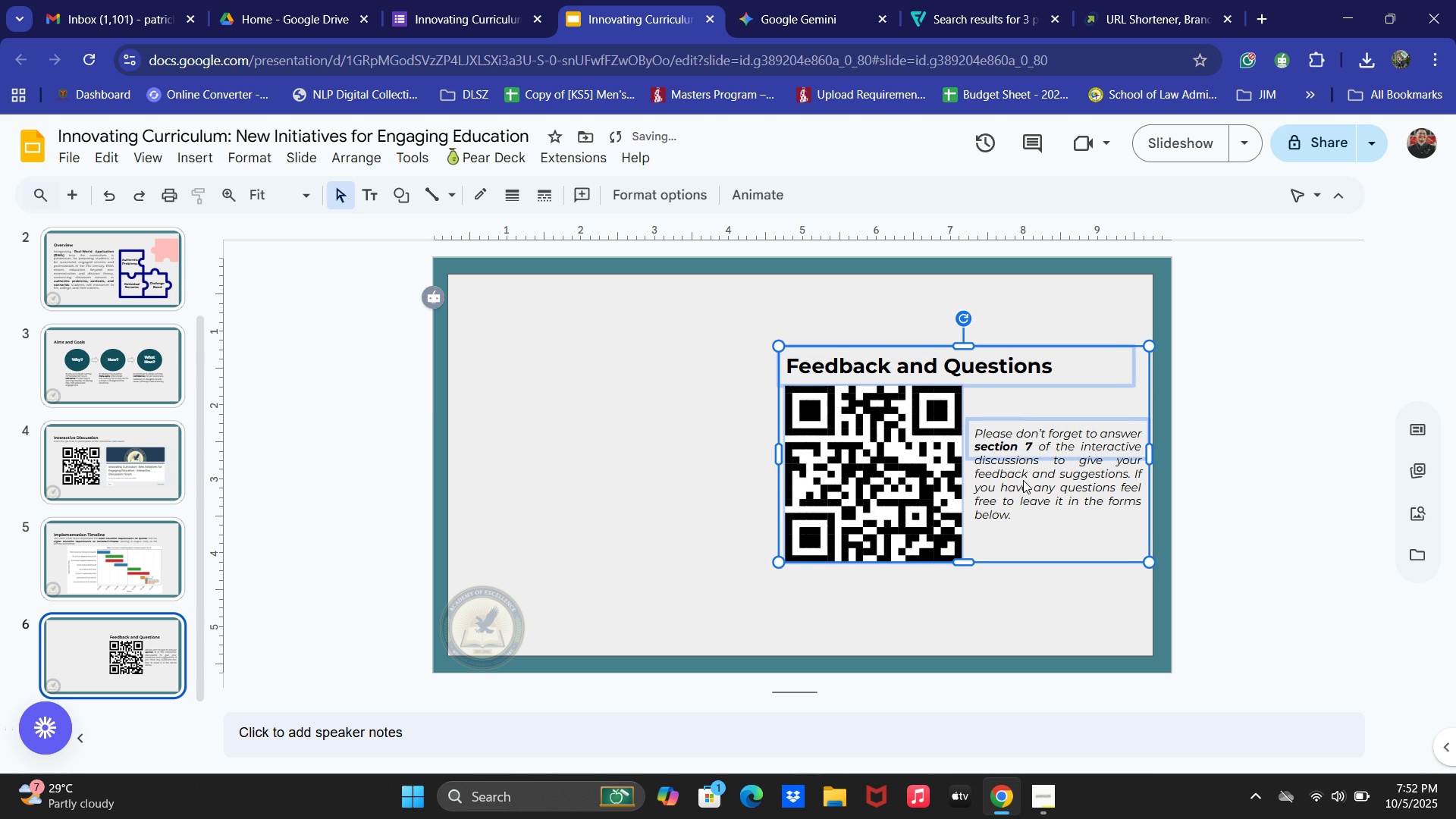 
key(ArrowRight)
 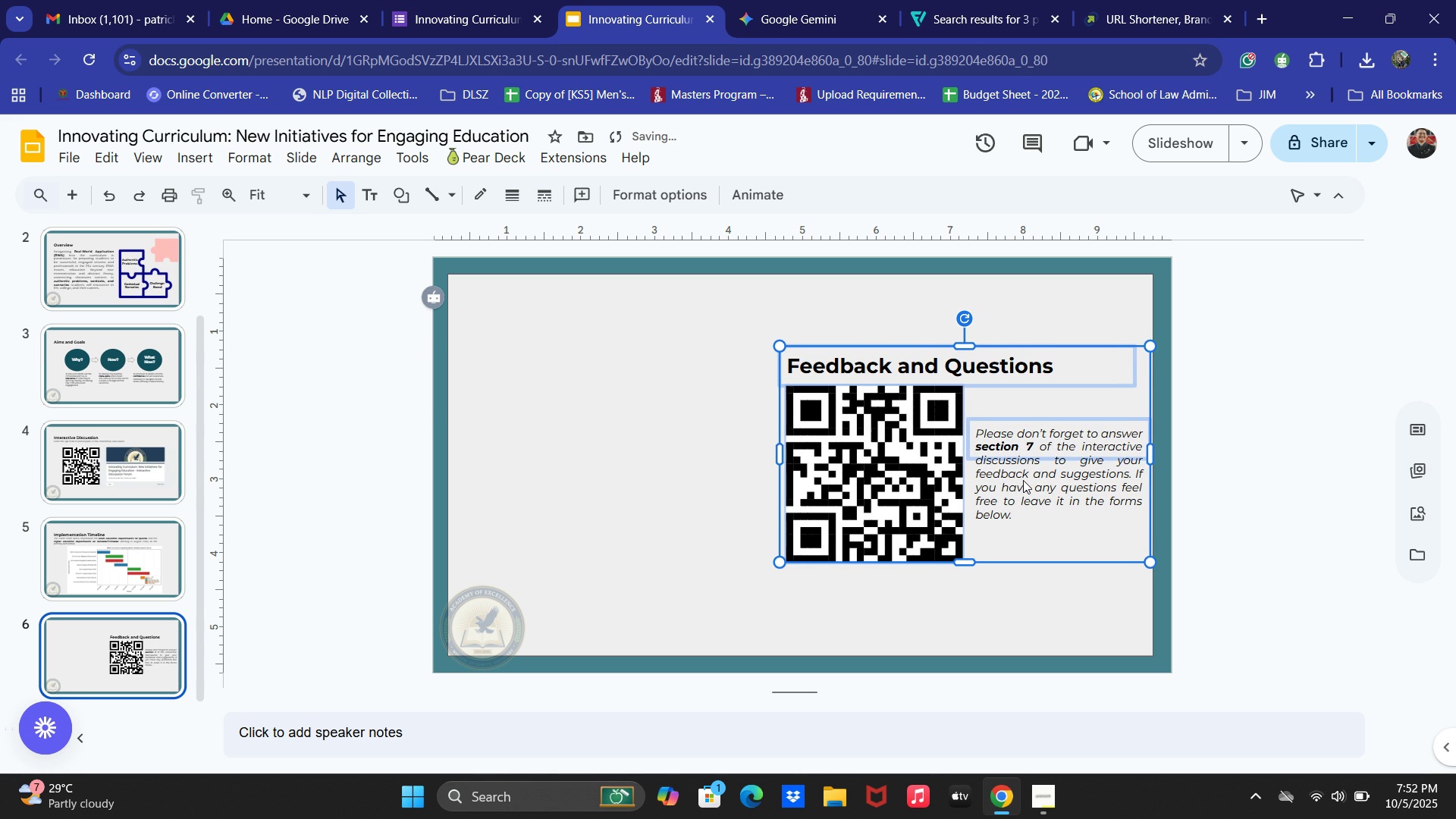 
key(ArrowRight)
 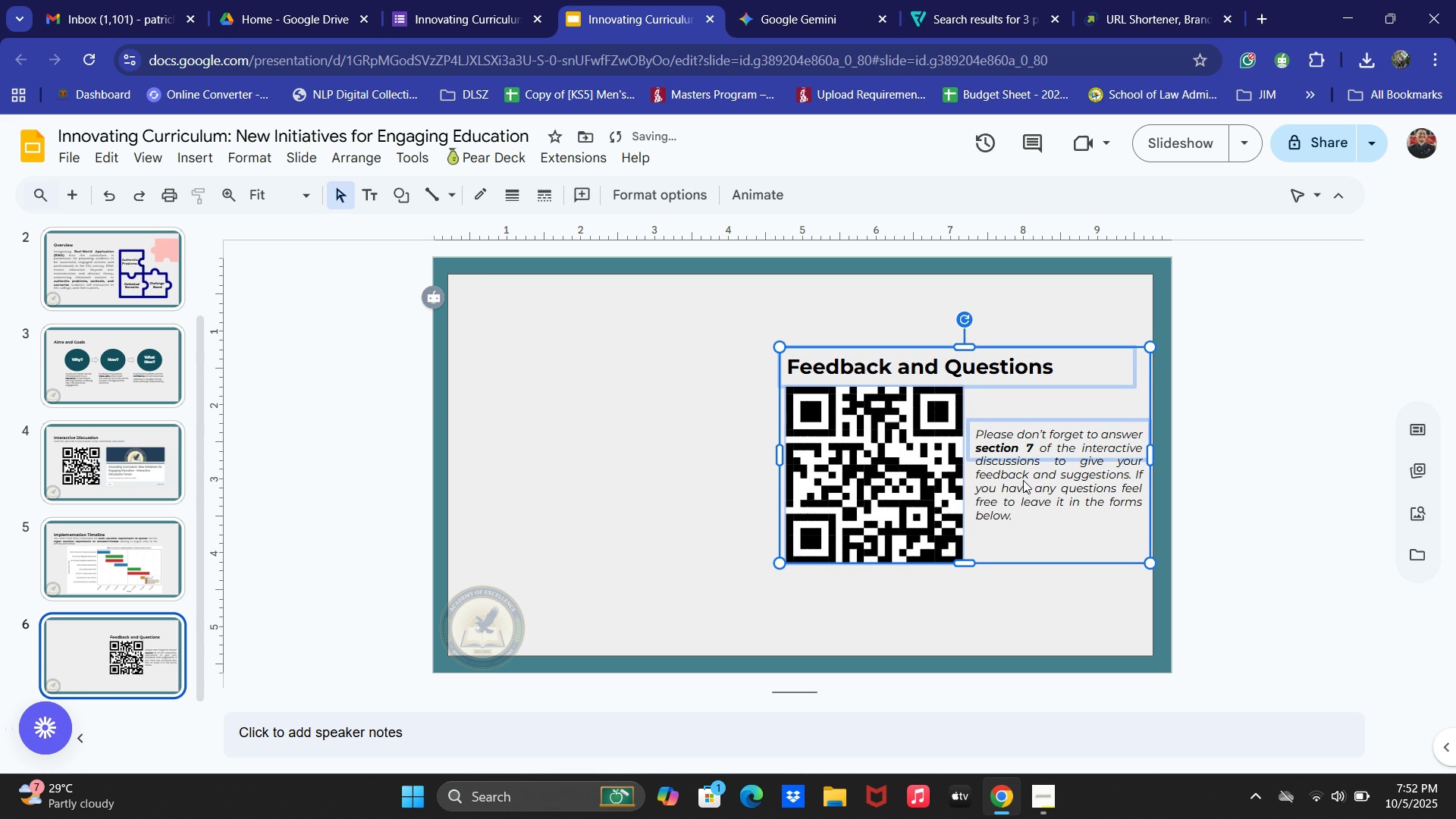 
key(ArrowDown)
 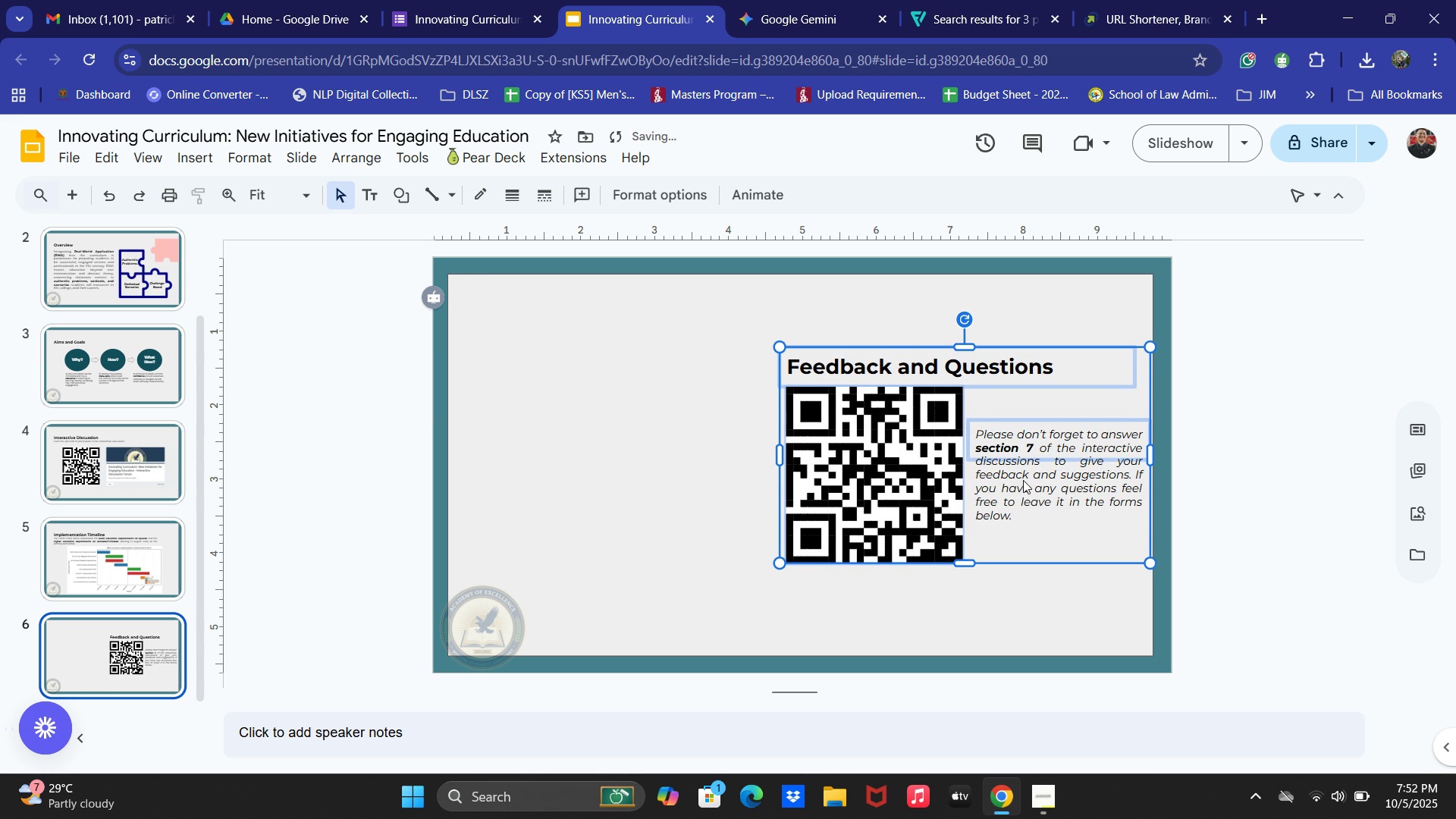 
key(ArrowLeft)
 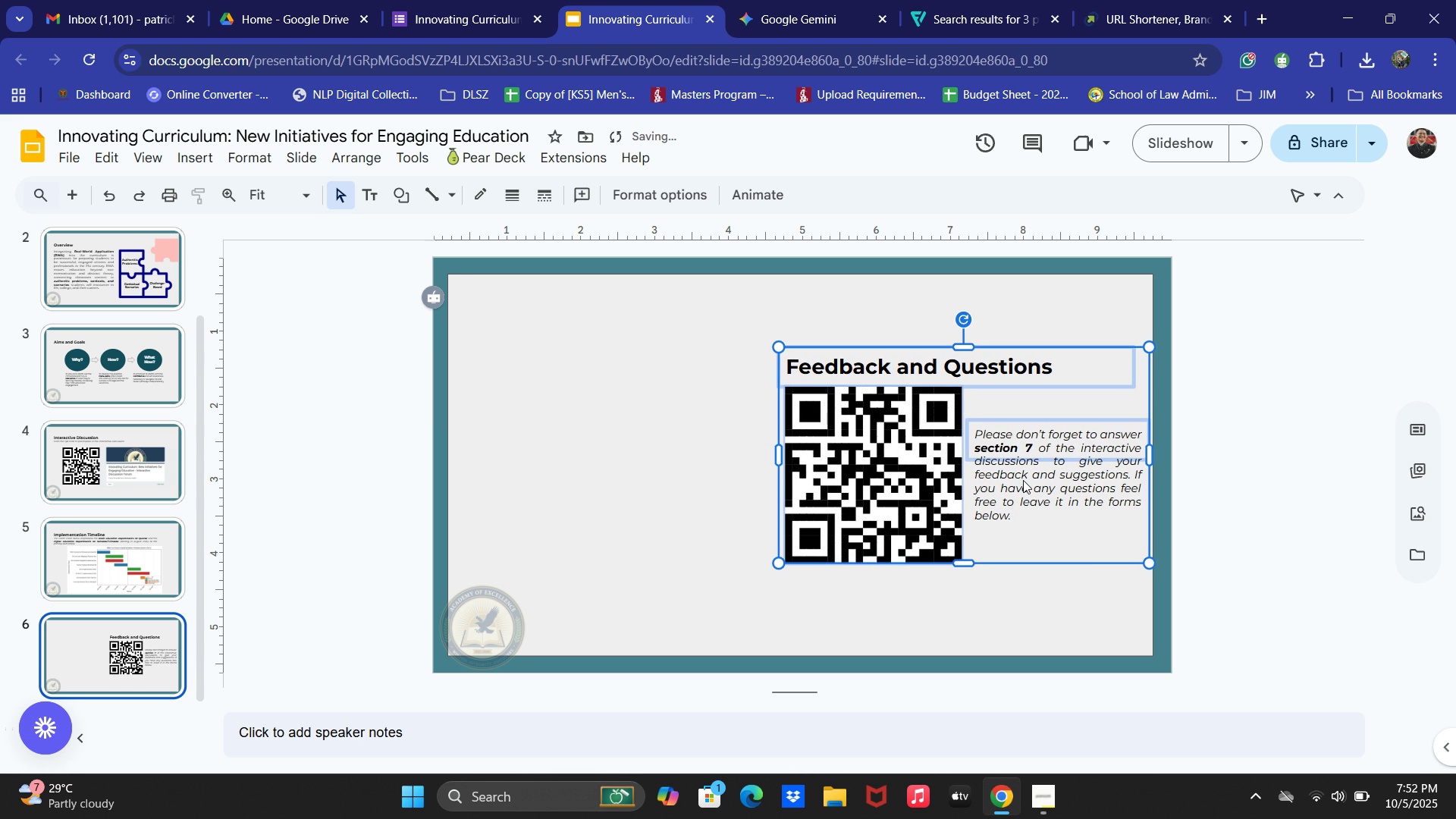 
key(ArrowUp)
 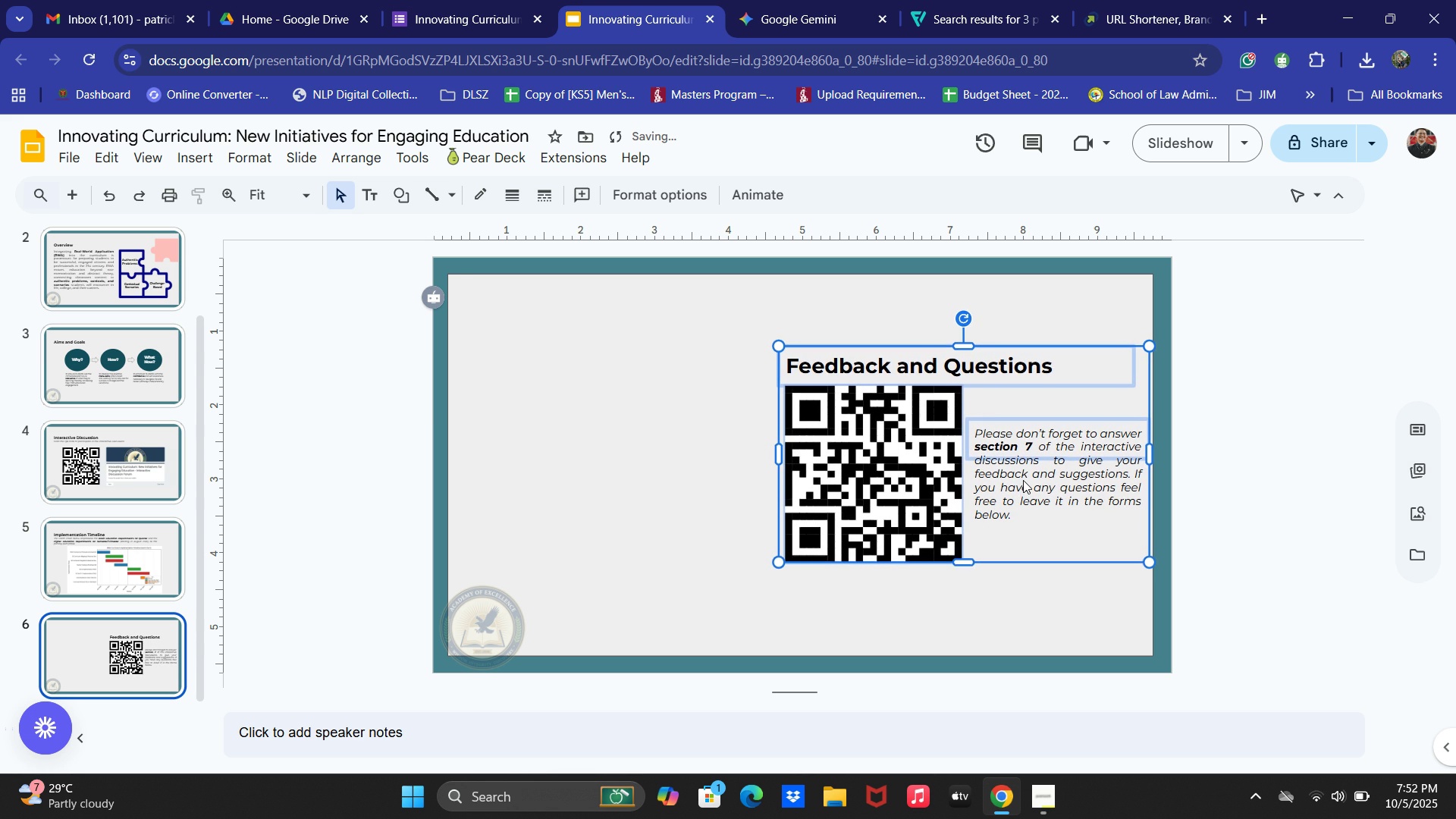 
key(ArrowUp)
 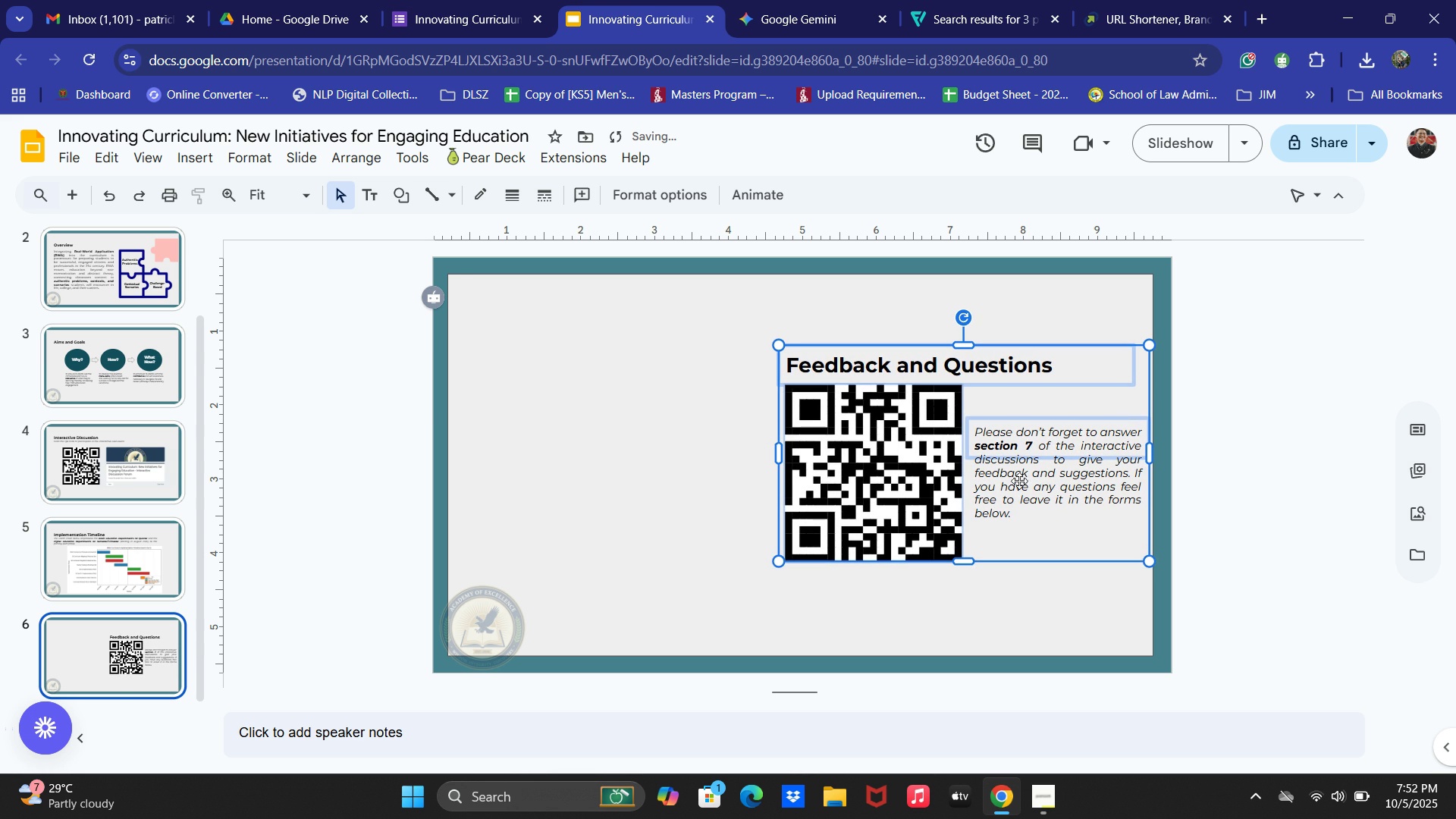 
left_click([1338, 474])
 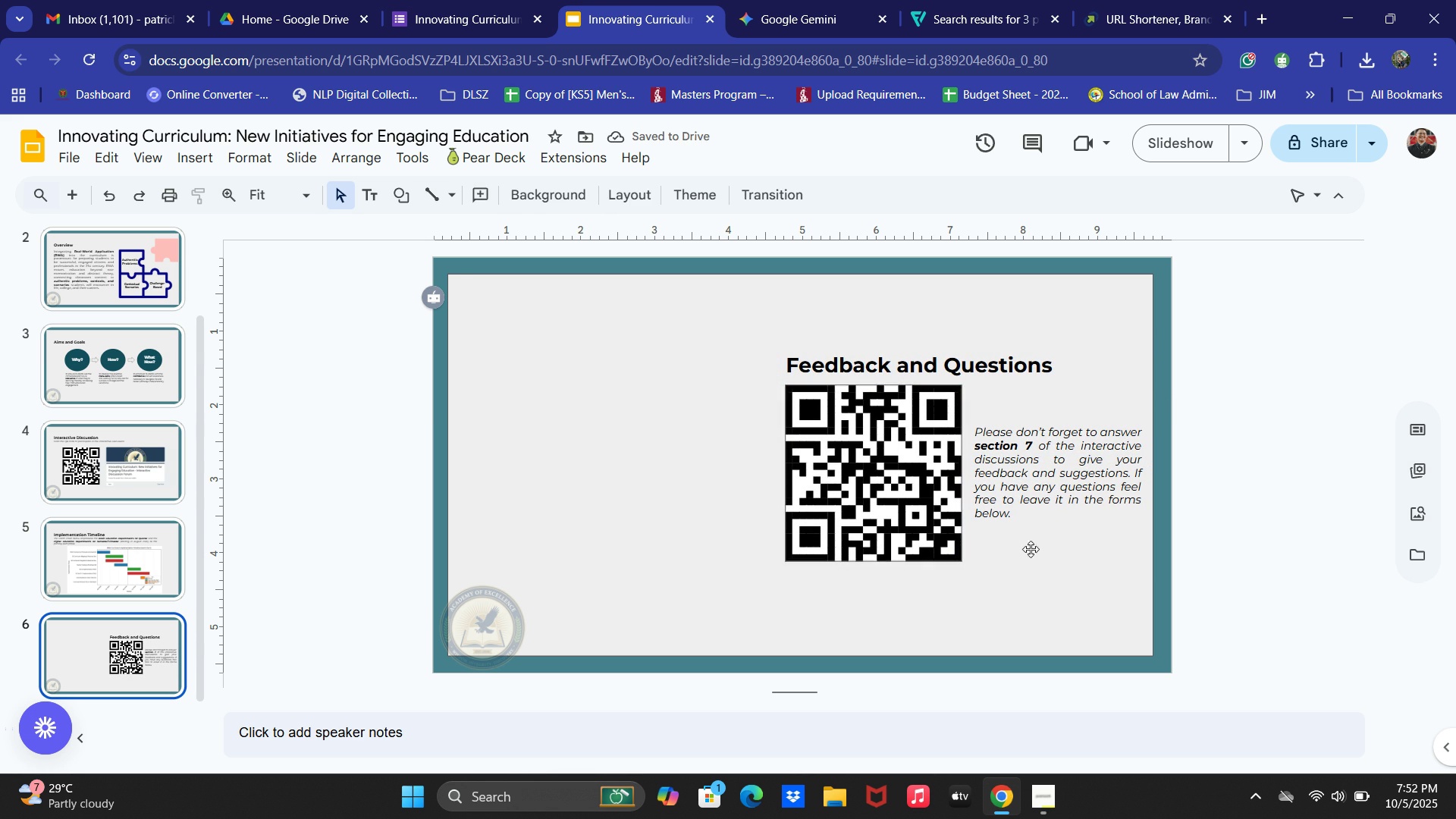 
left_click([951, 0])
 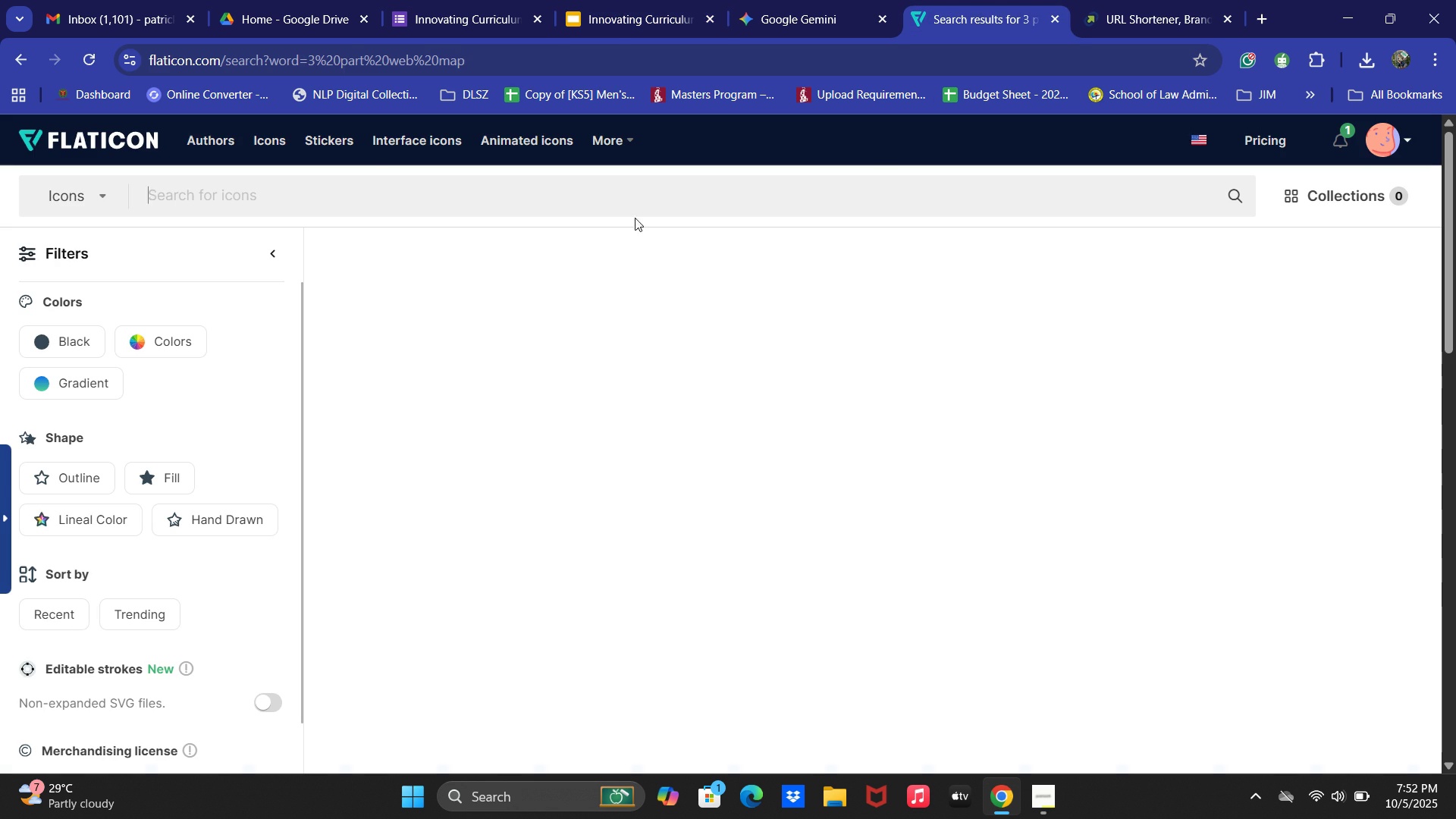 
left_click([386, 180])